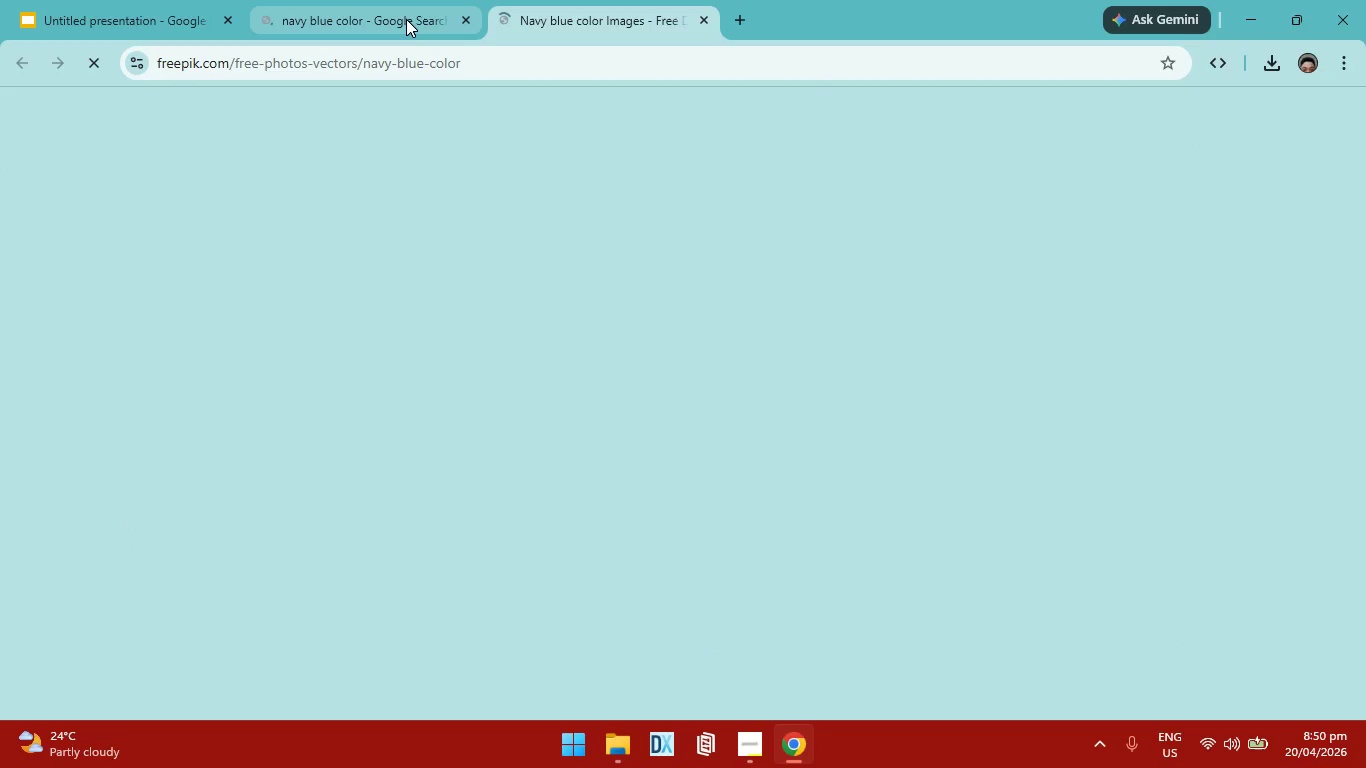 
left_click([406, 19])
 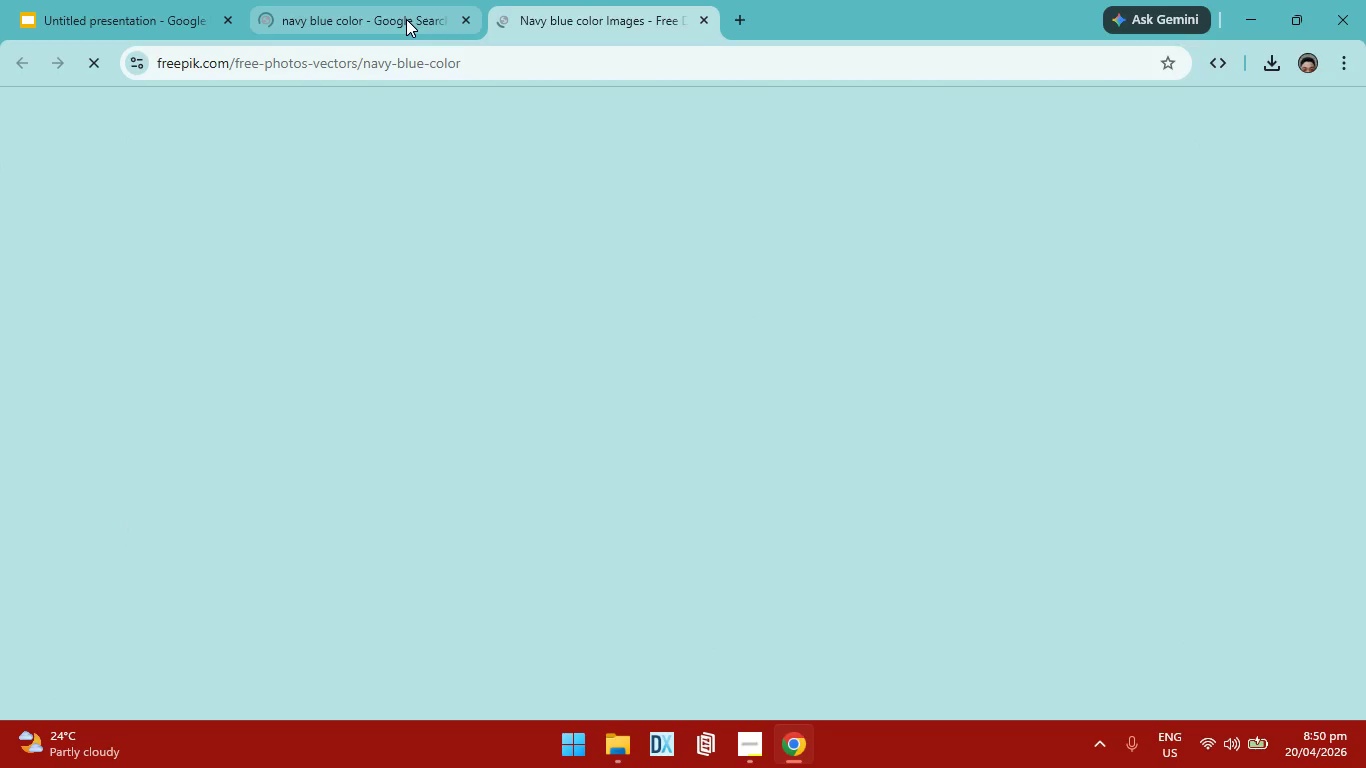 
left_click([577, 18])
 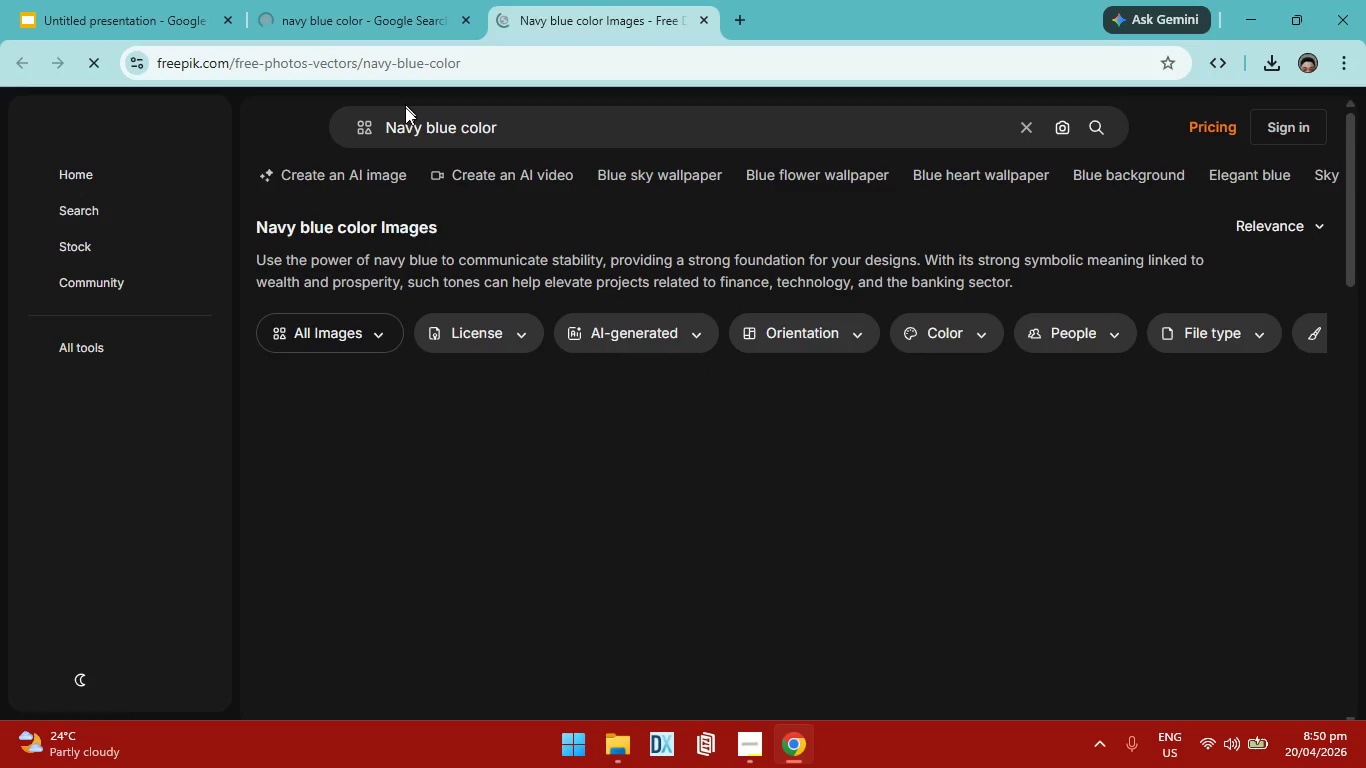 
left_click([401, 22])
 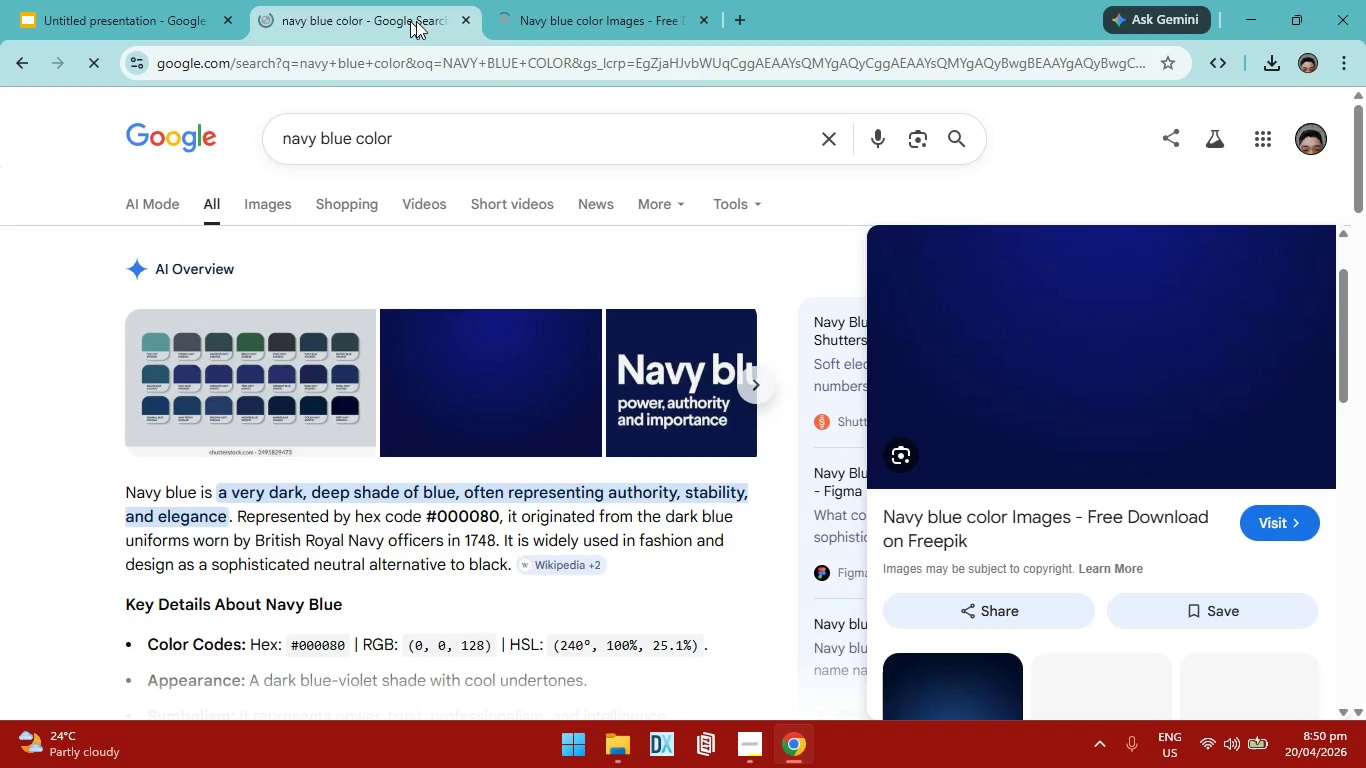 
left_click([557, 3])
 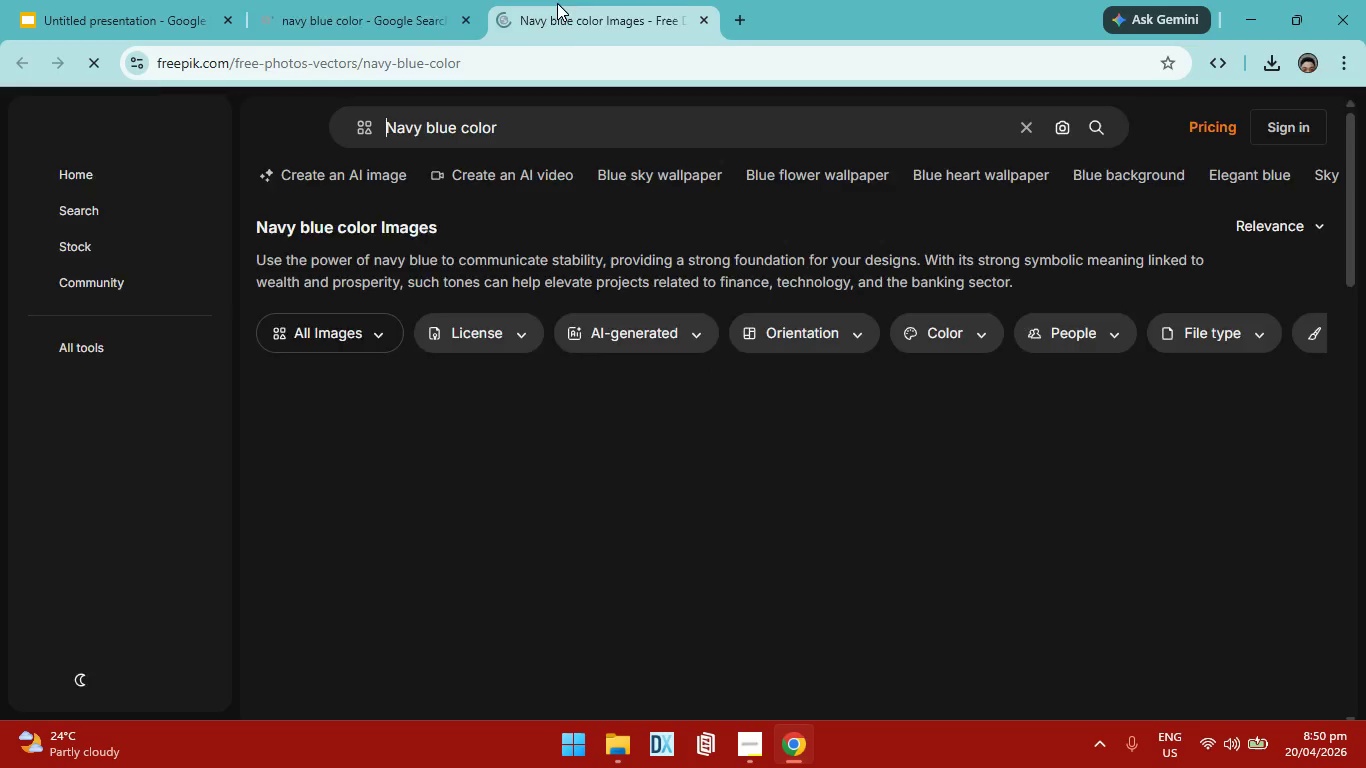 
left_click([584, 10])
 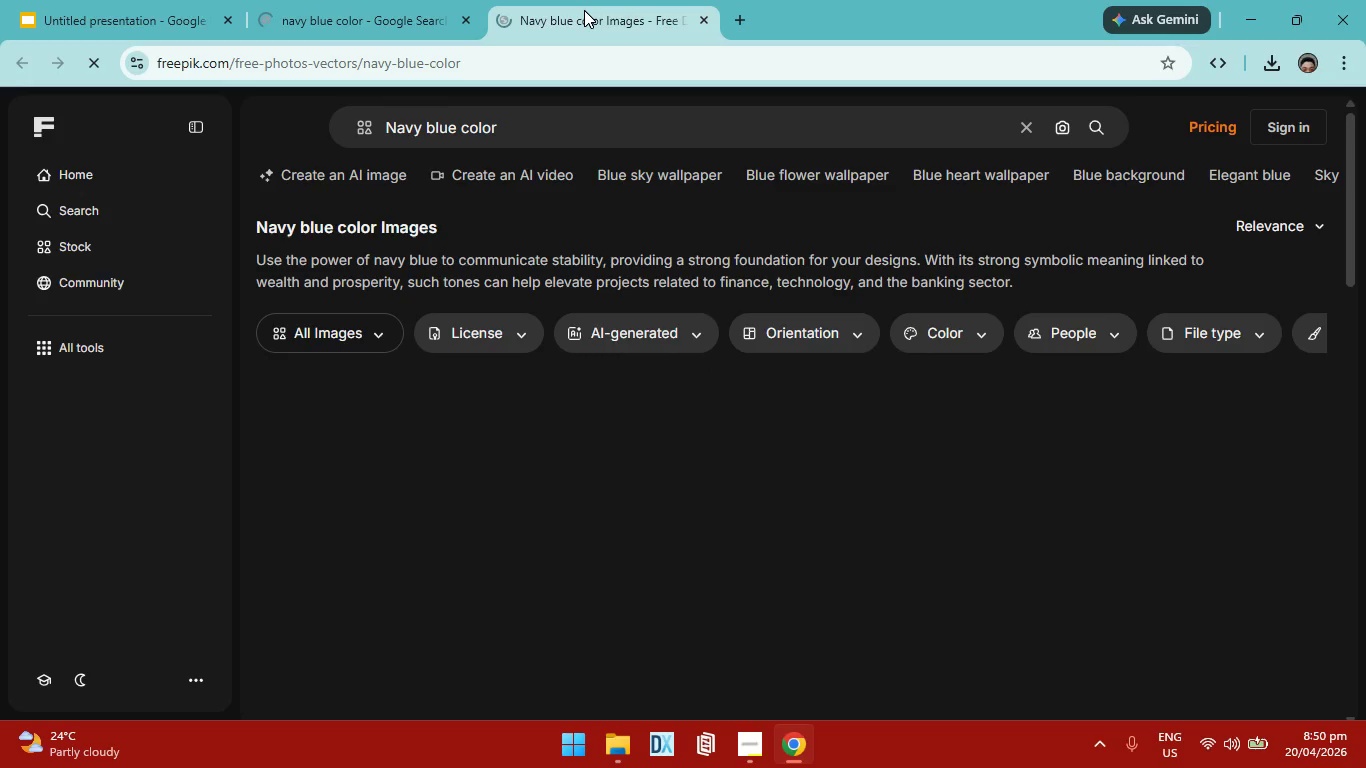 
left_click([373, 22])
 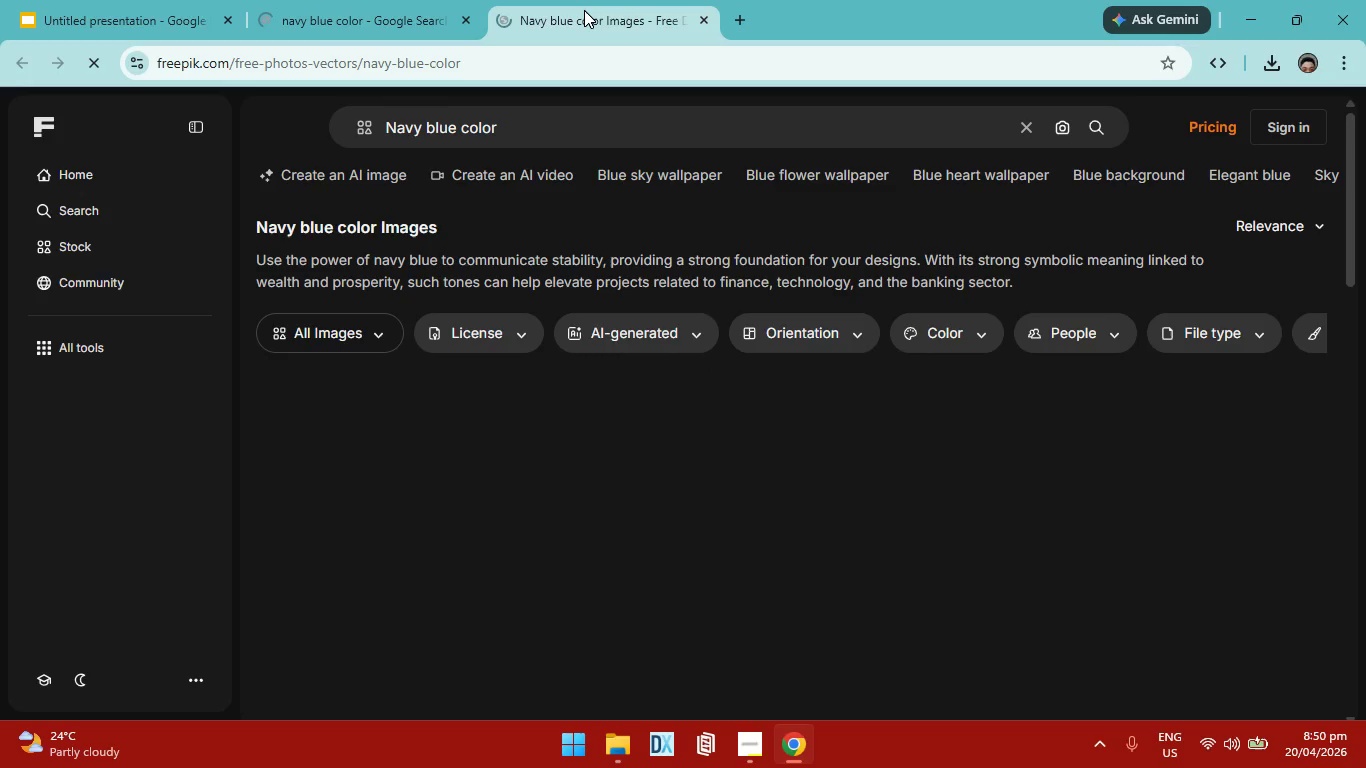 
left_click([589, 13])
 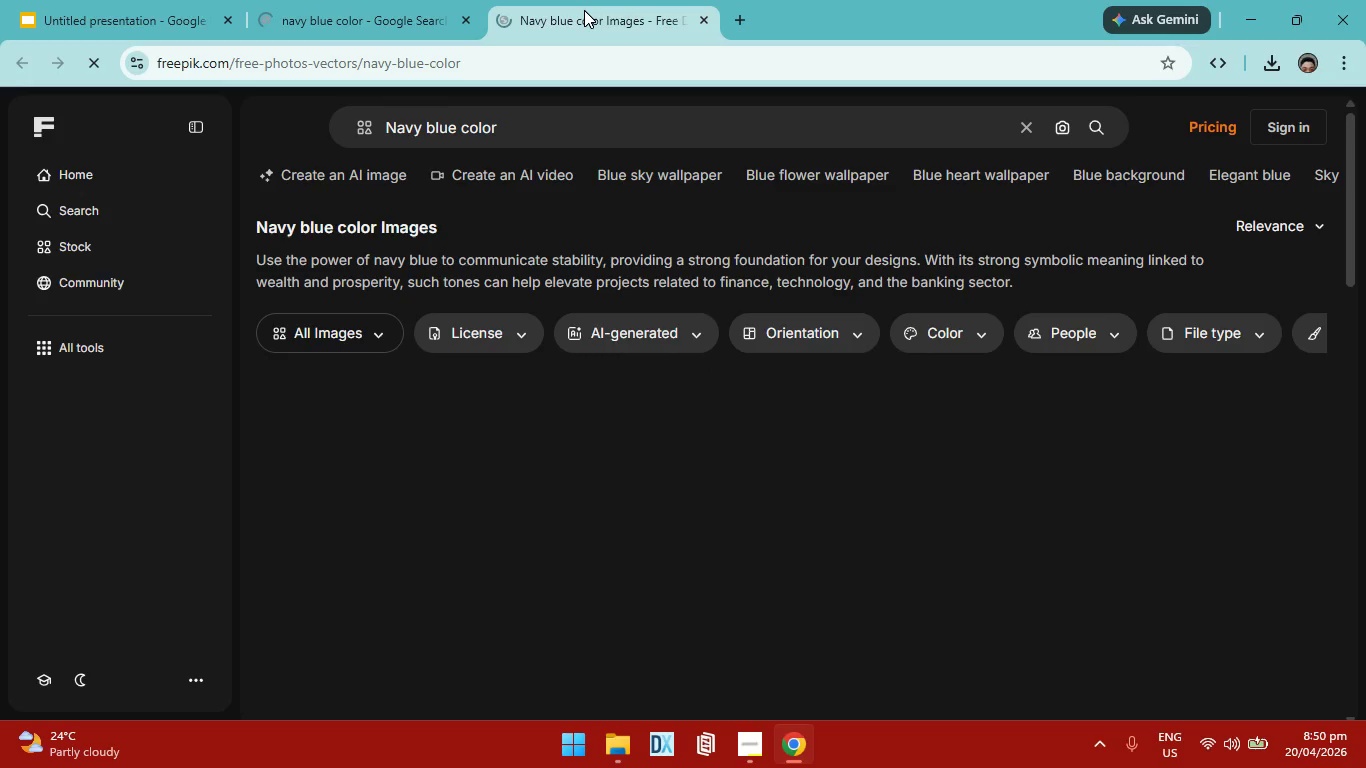 
scroll: coordinate [705, 425], scroll_direction: up, amount: 4.0
 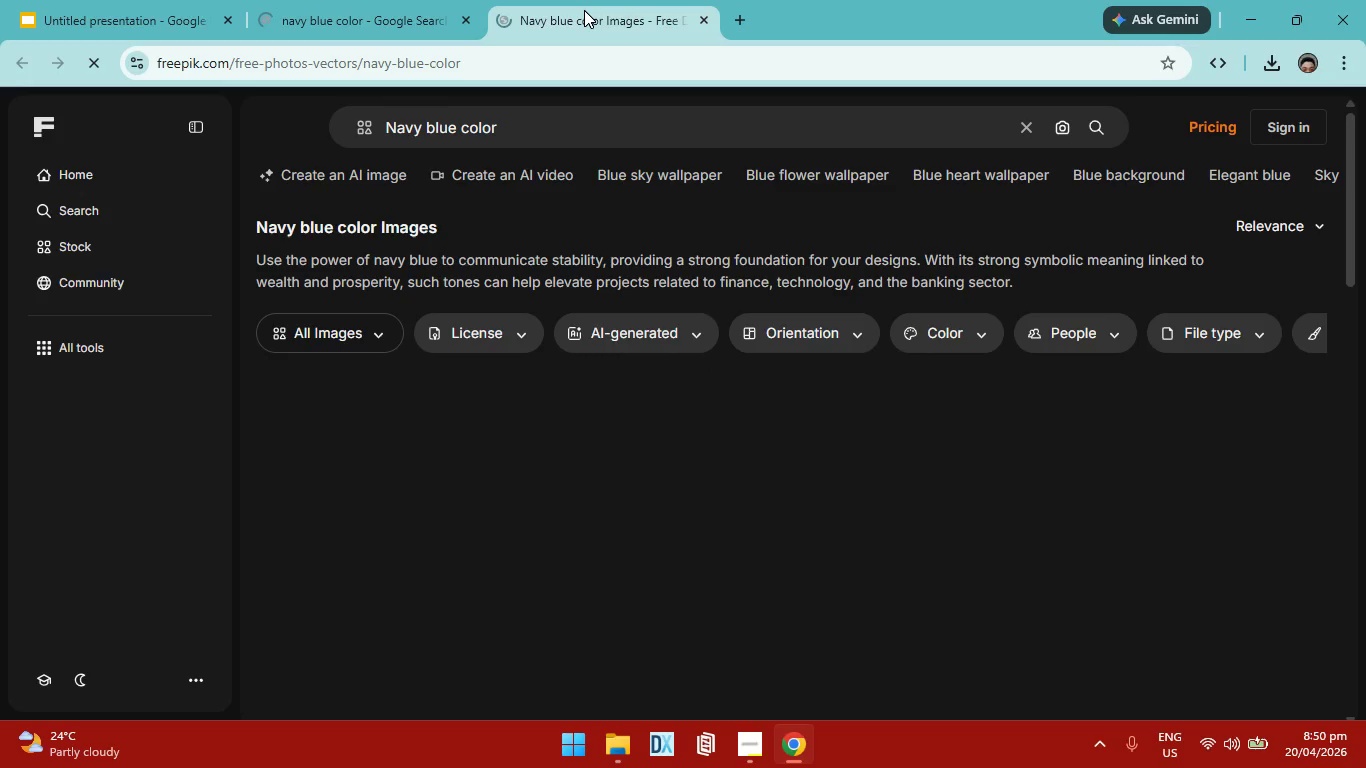 
left_click([394, 15])
 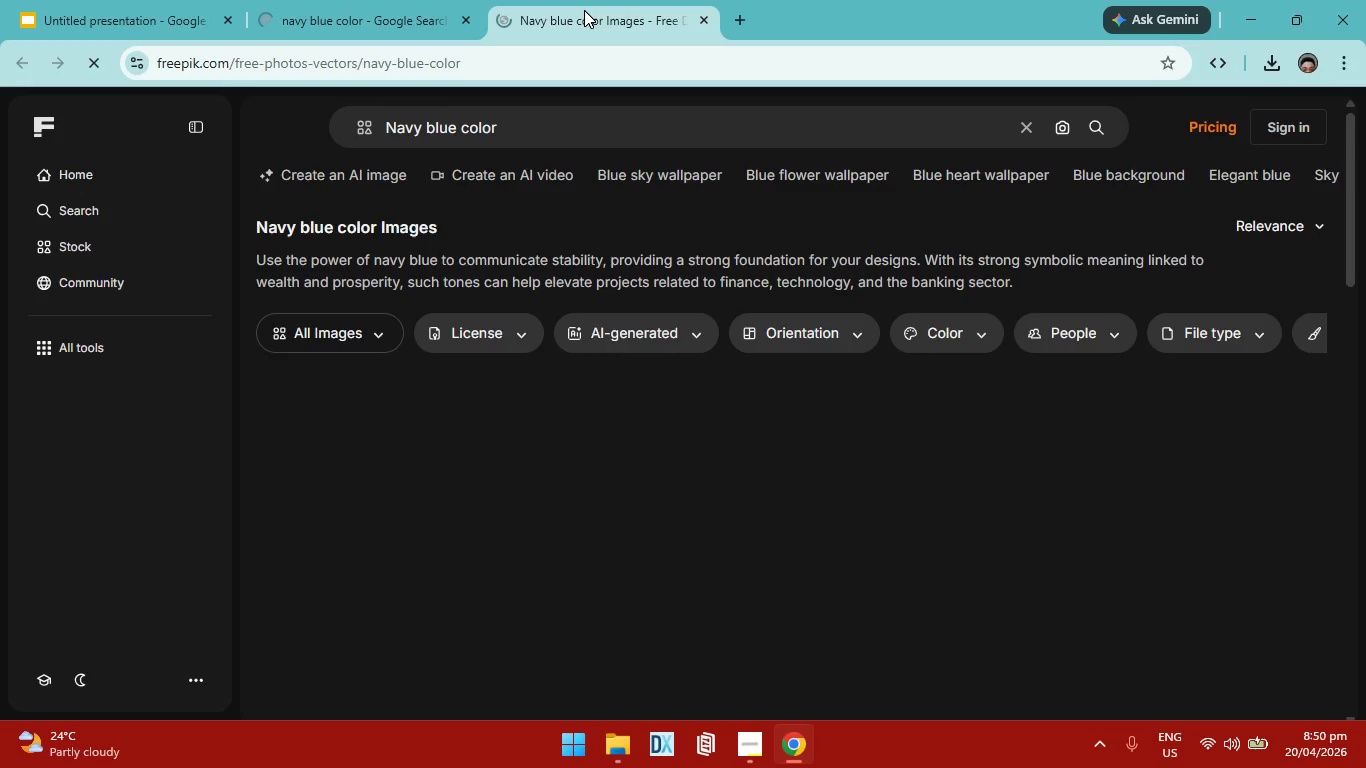 
left_click([548, 11])
 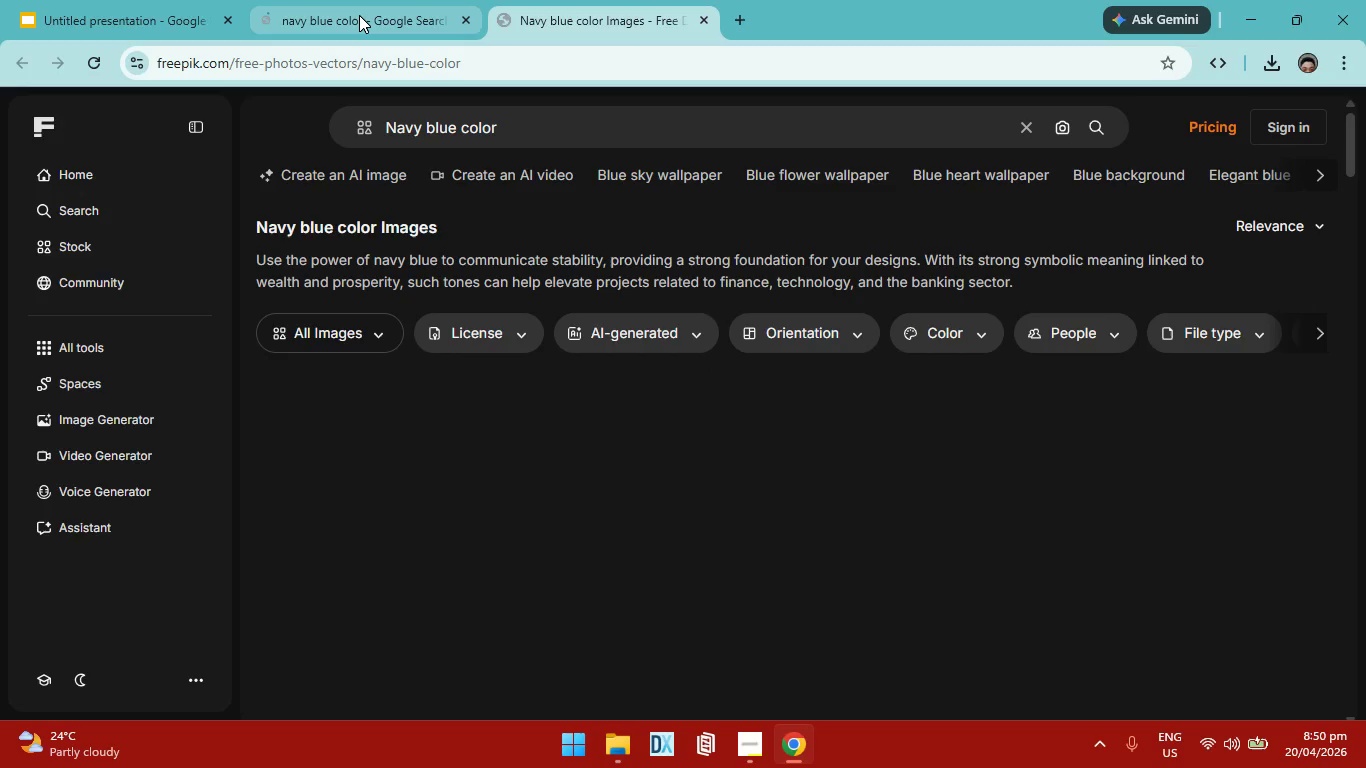 
left_click([359, 15])
 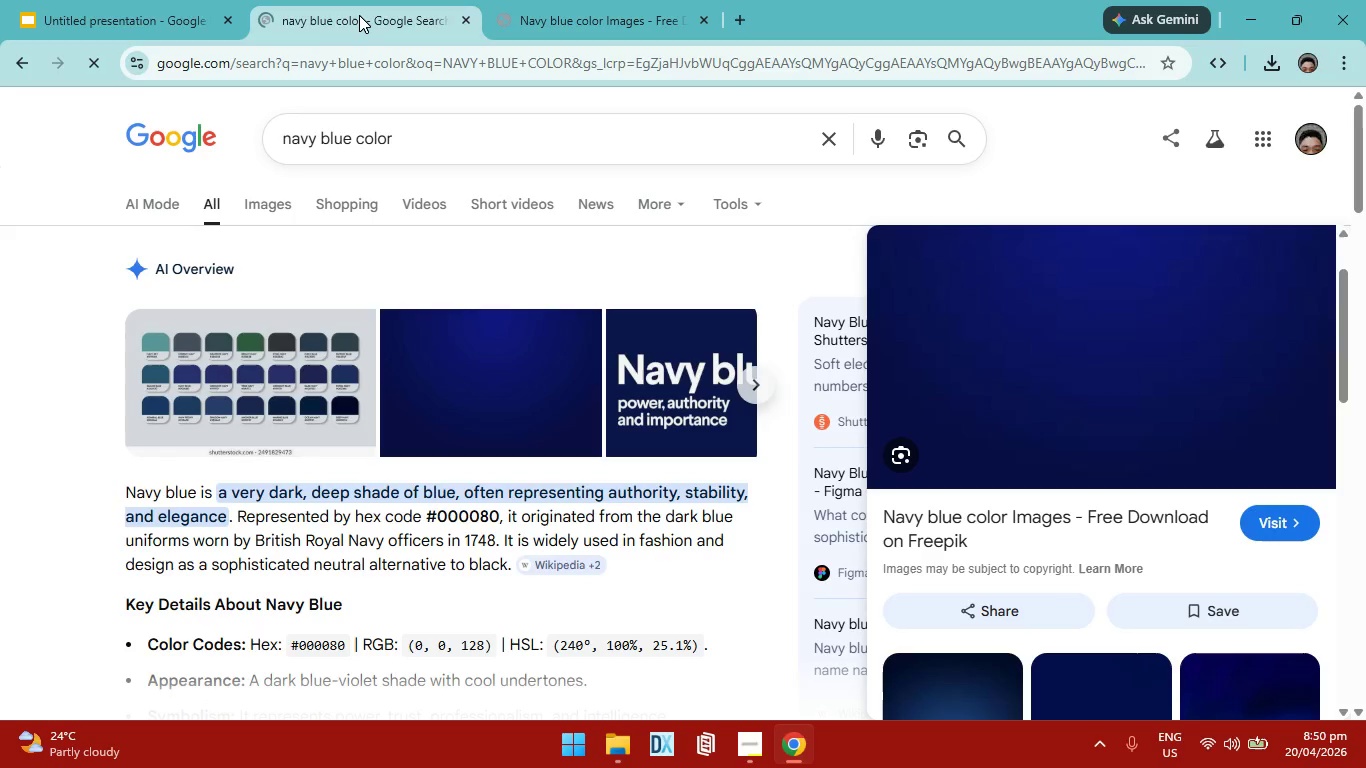 
left_click([575, 28])
 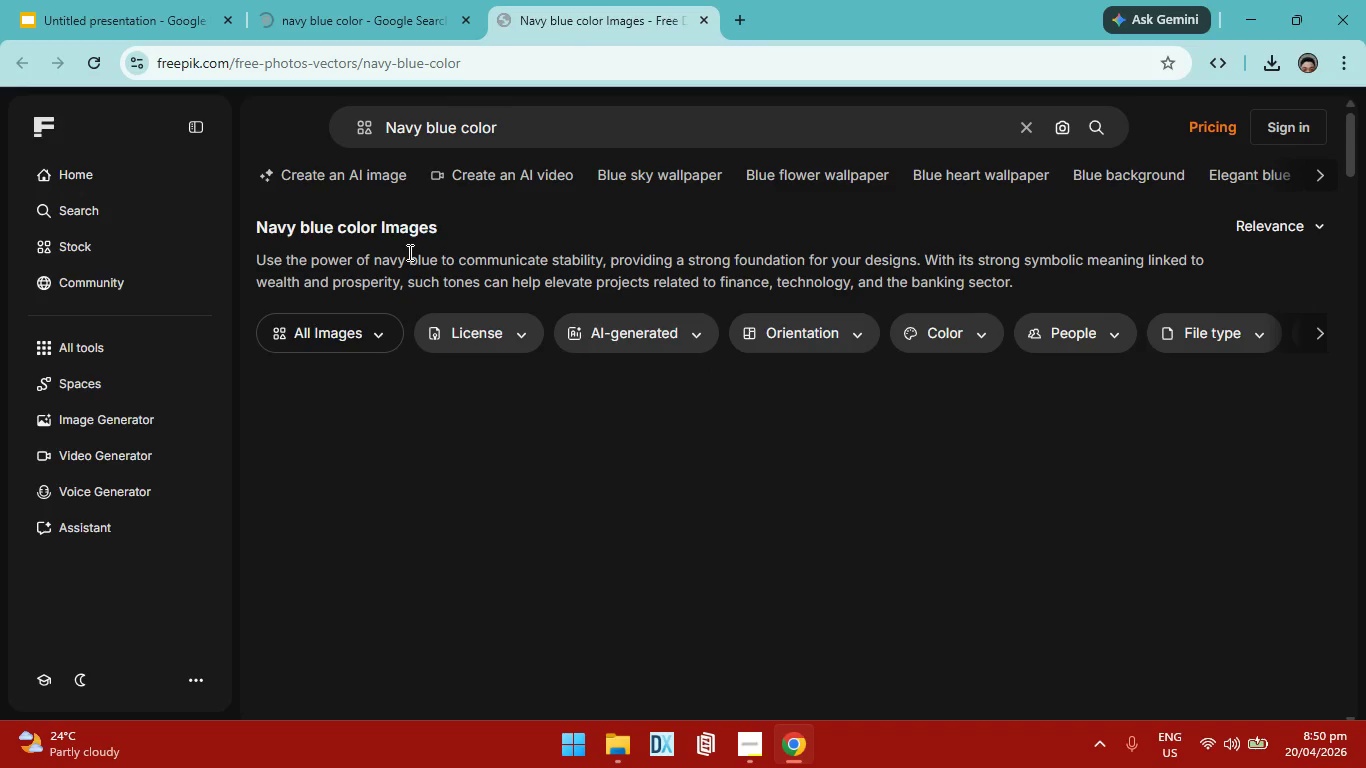 
left_click([424, 6])
 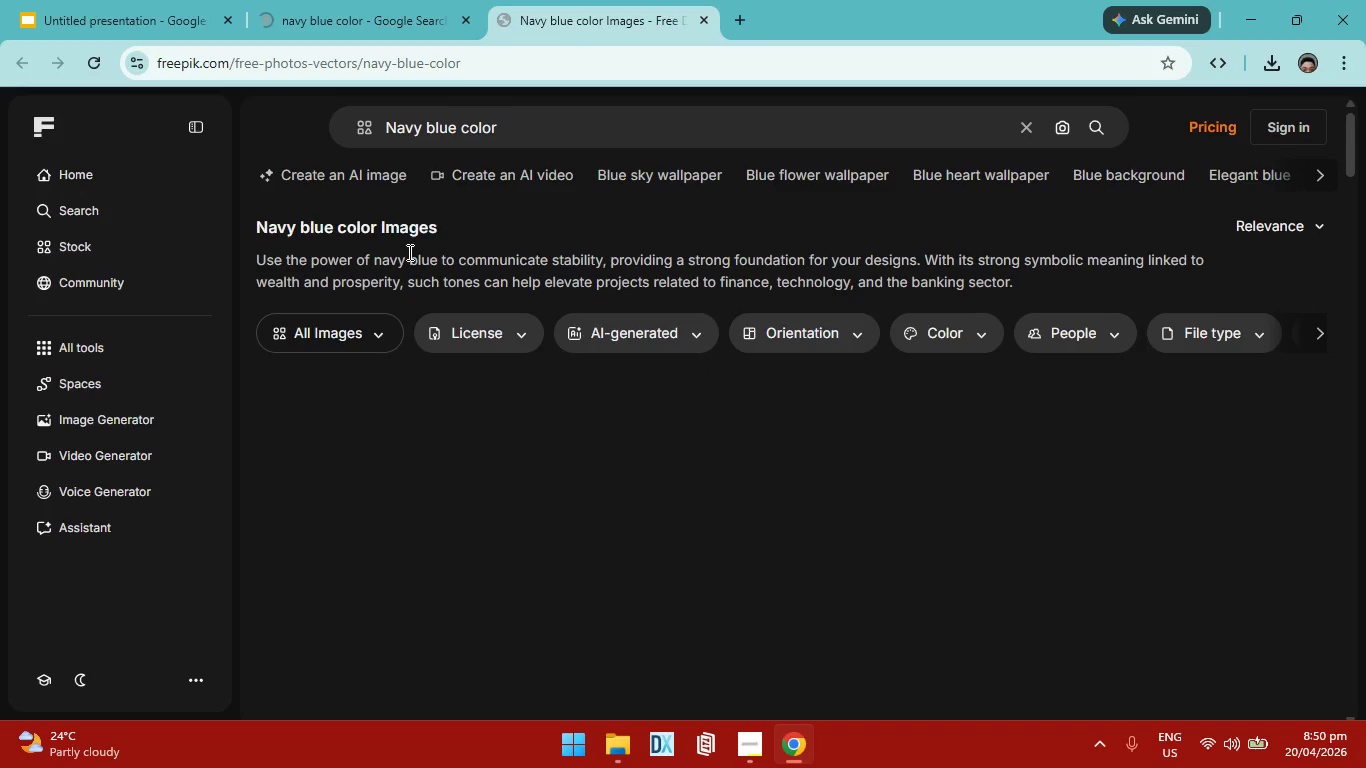 
left_click([585, 19])
 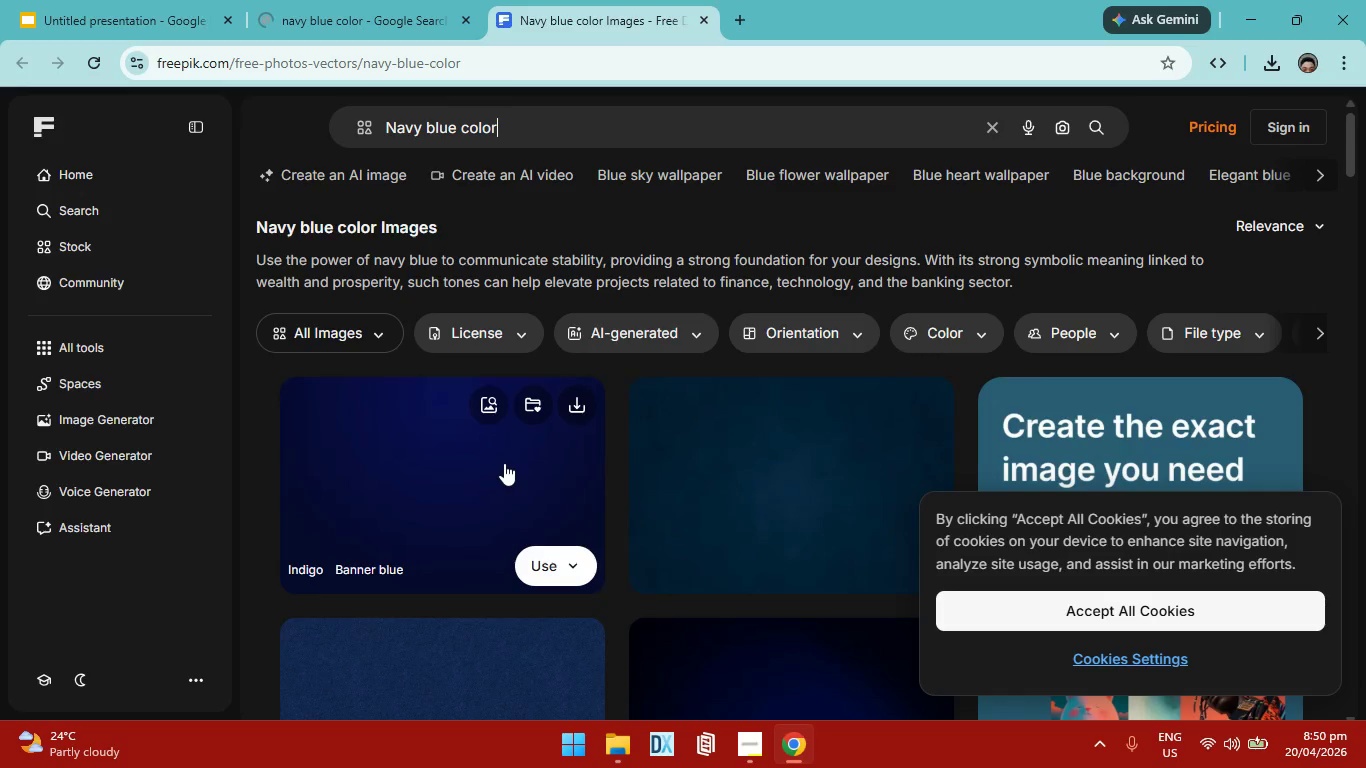 
wait(12.38)
 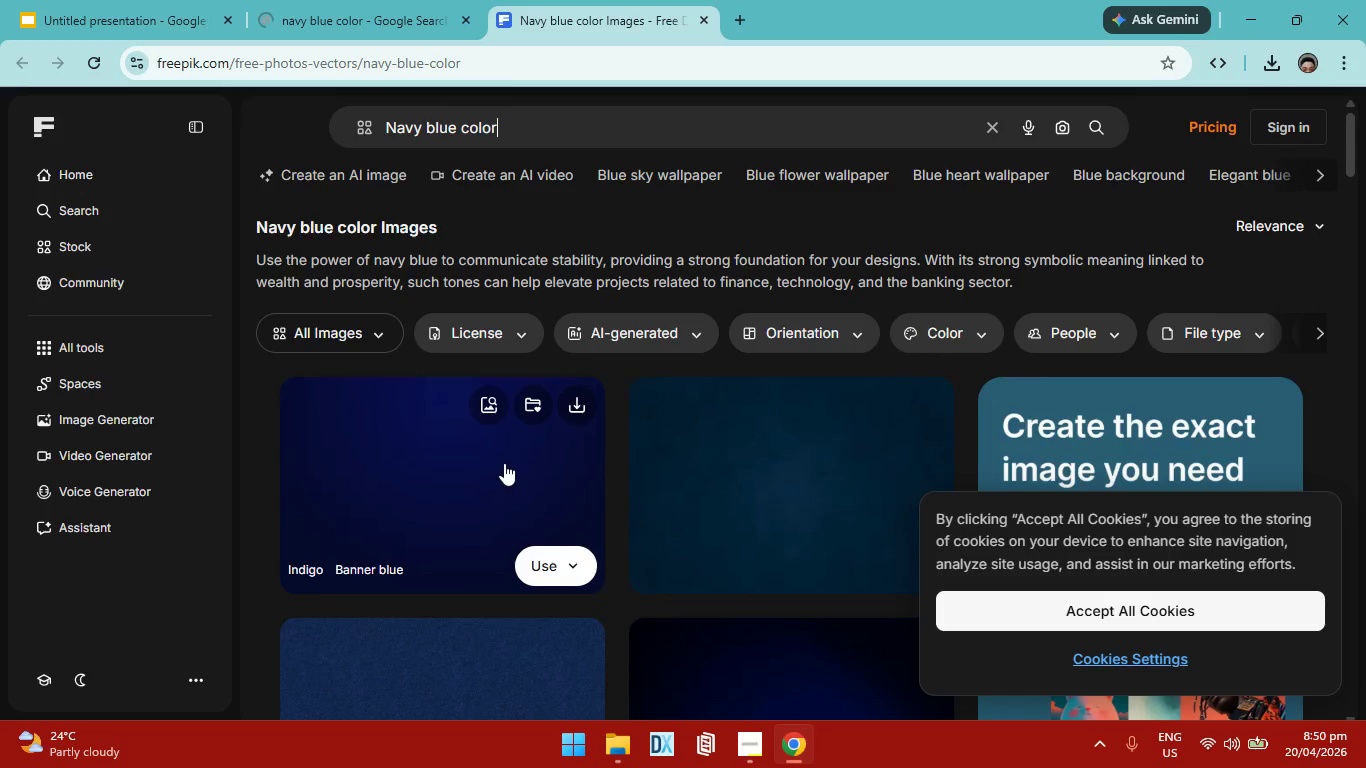 
left_click([1291, 125])
 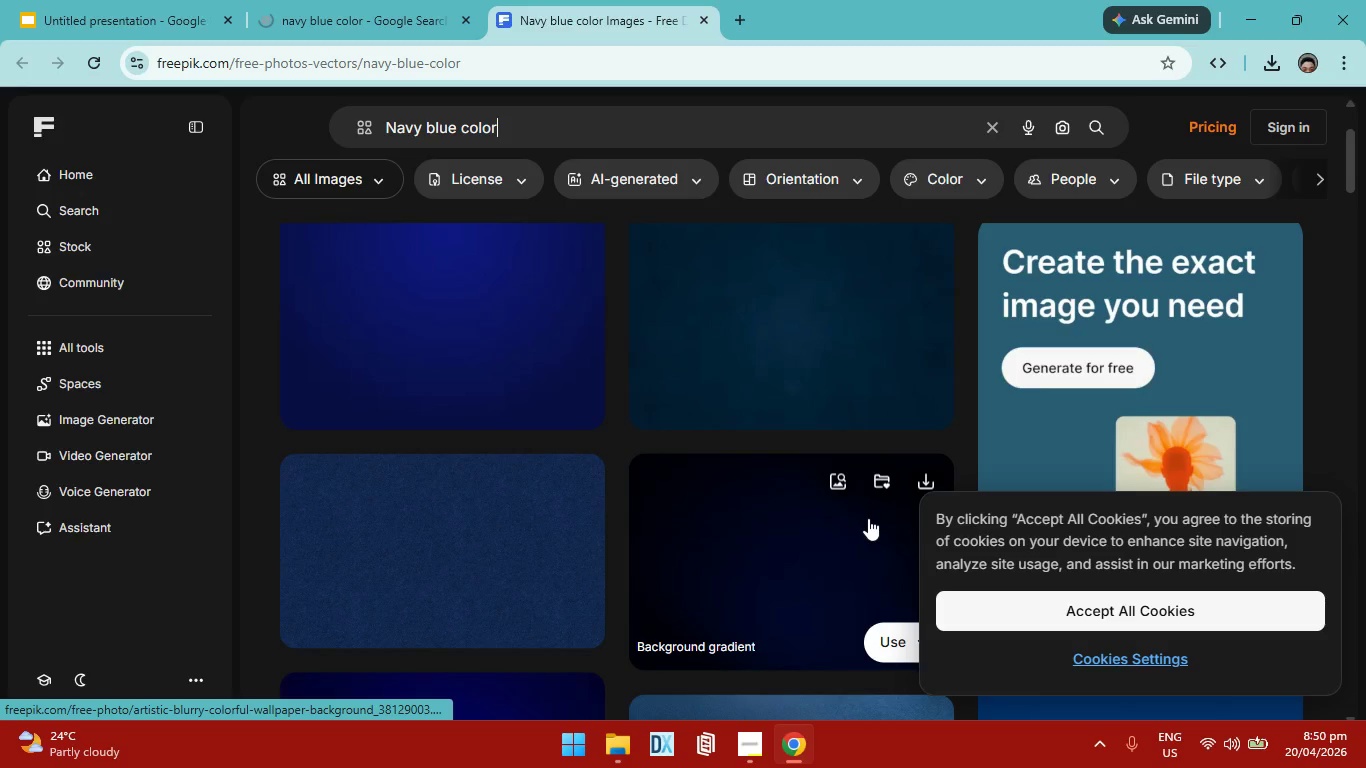 
wait(13.3)
 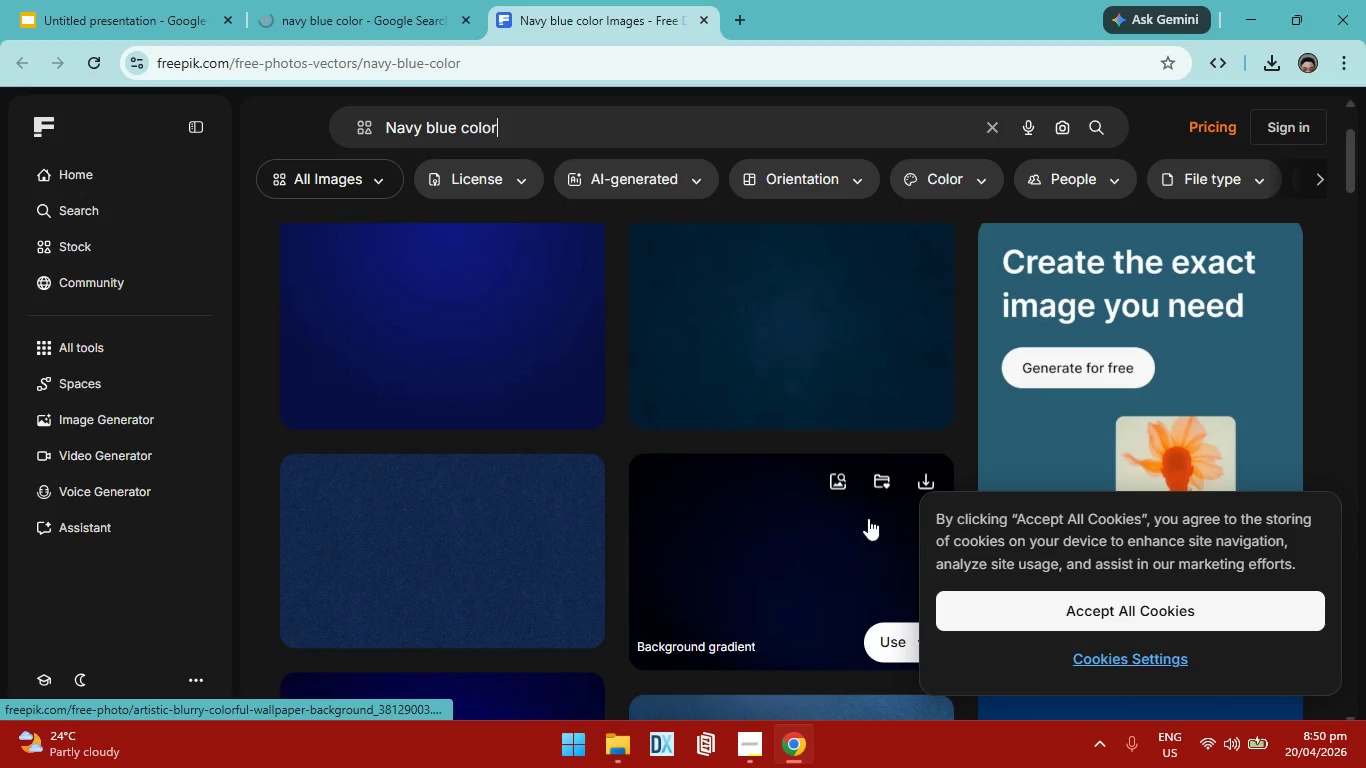 
mouse_move([557, 494])
 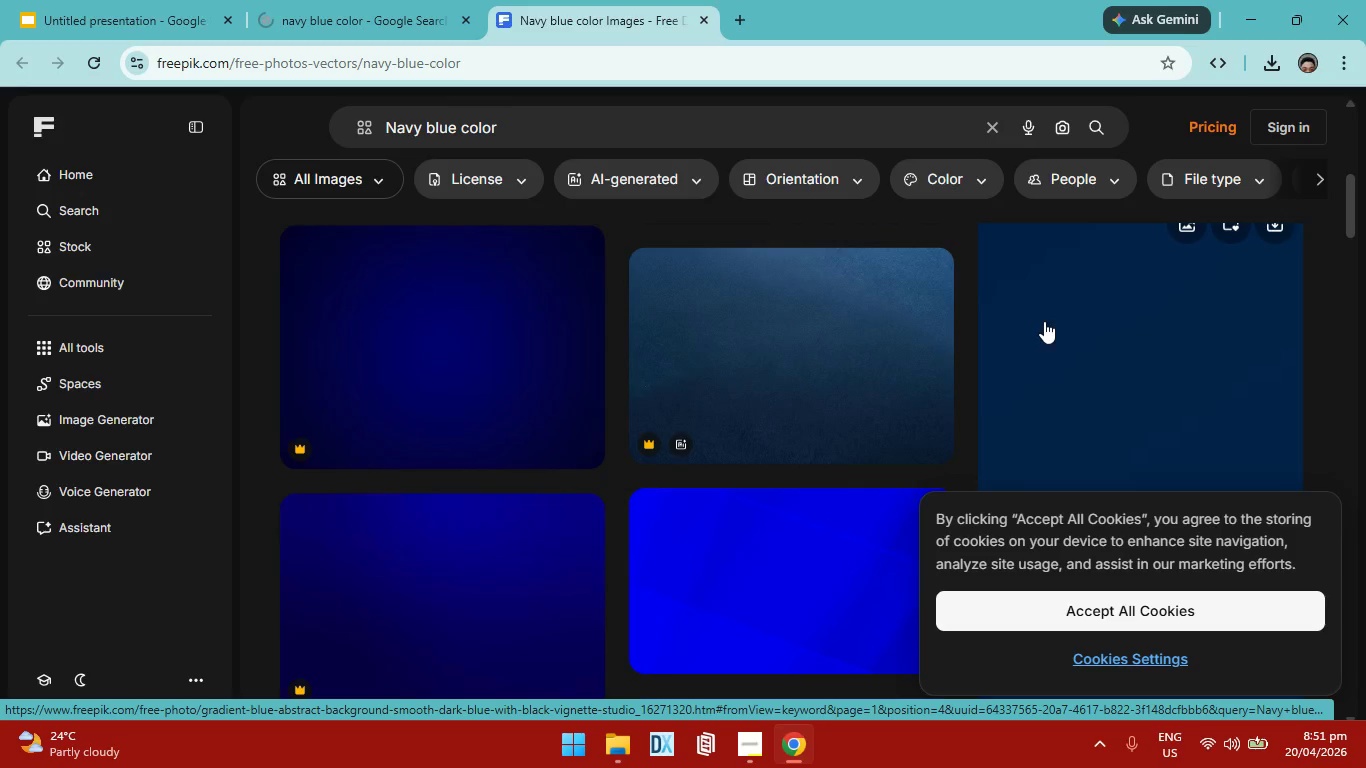 
wait(5.49)
 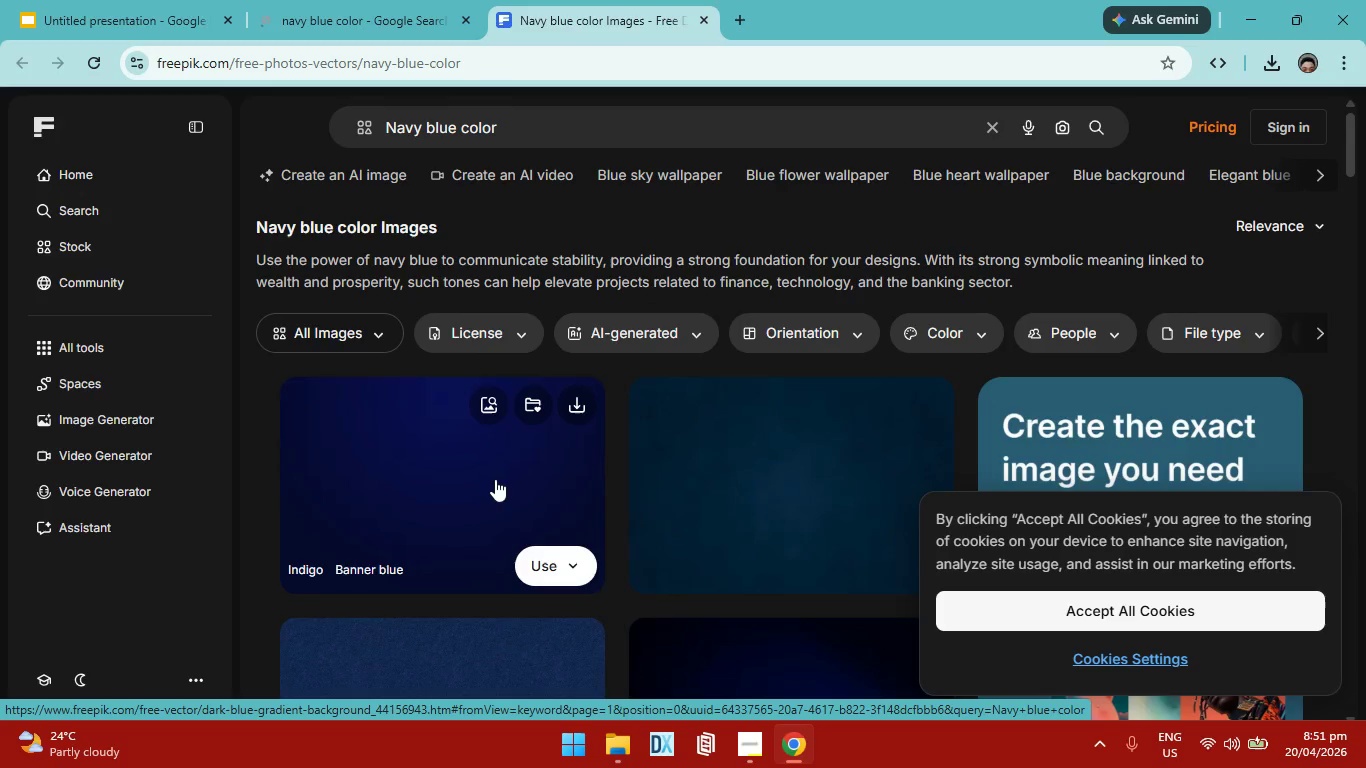 
left_click([318, 19])
 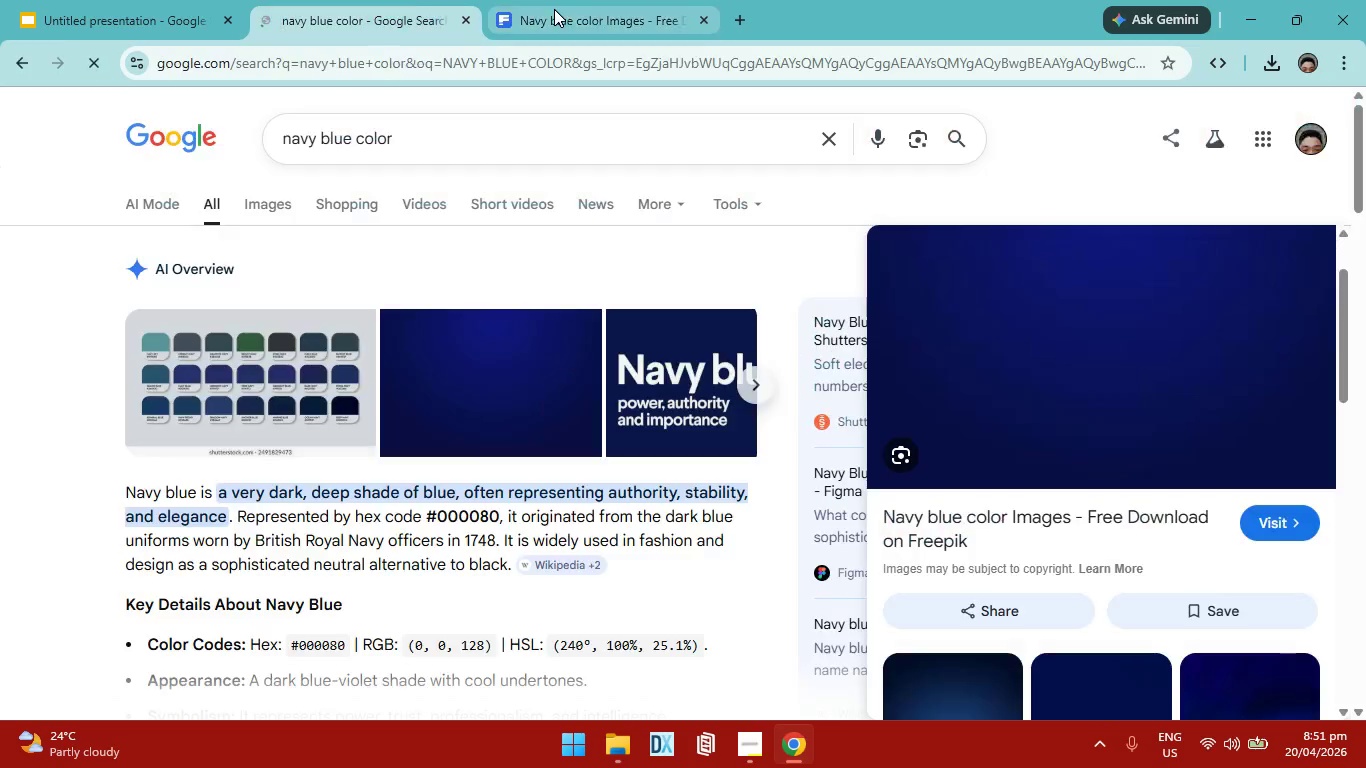 
left_click([554, 9])
 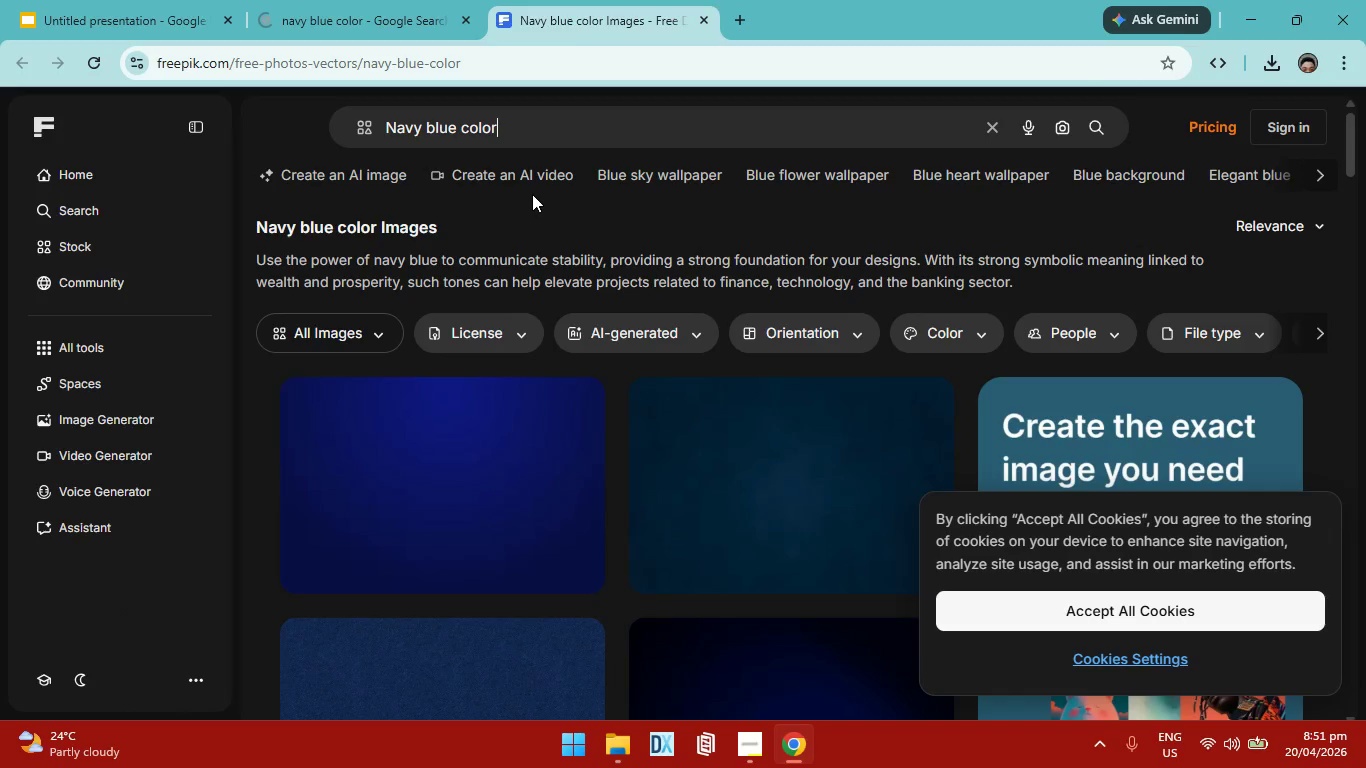 
wait(7.52)
 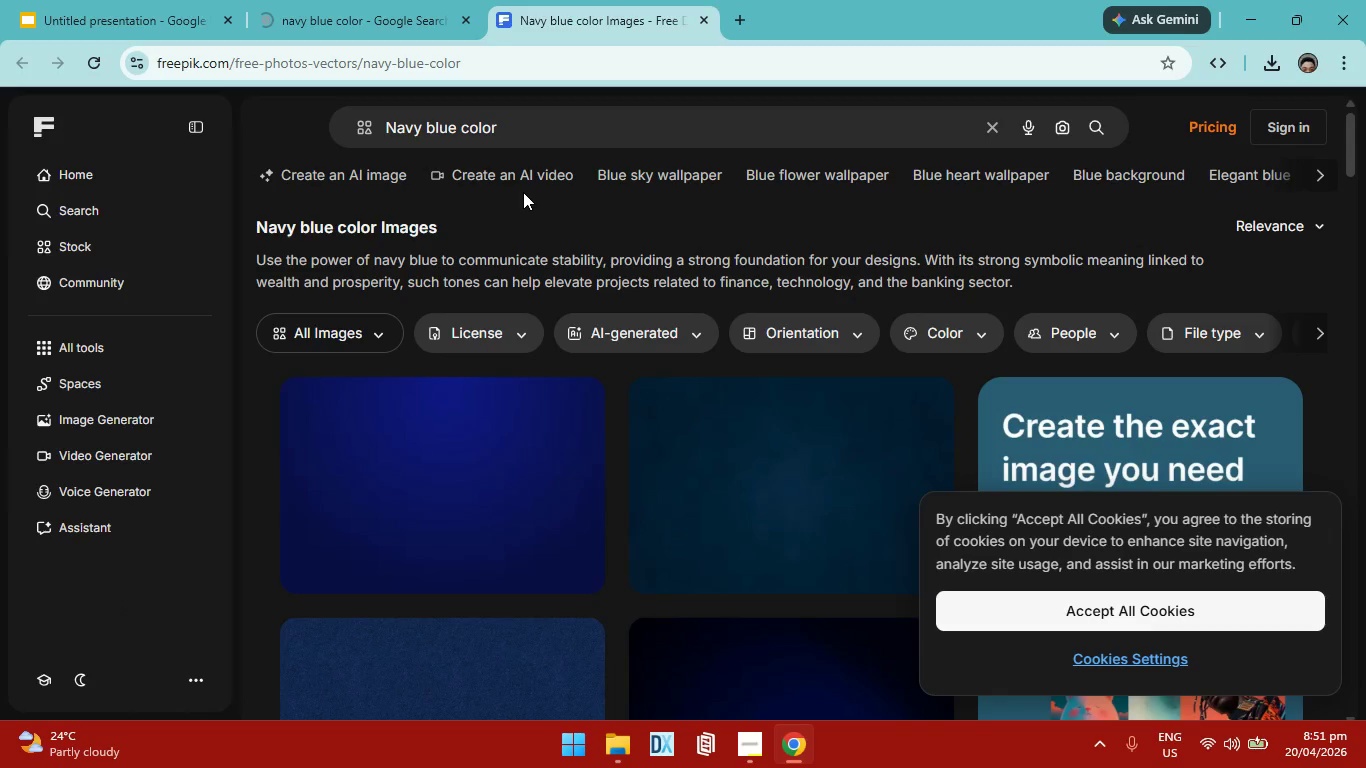 
left_click([380, 11])
 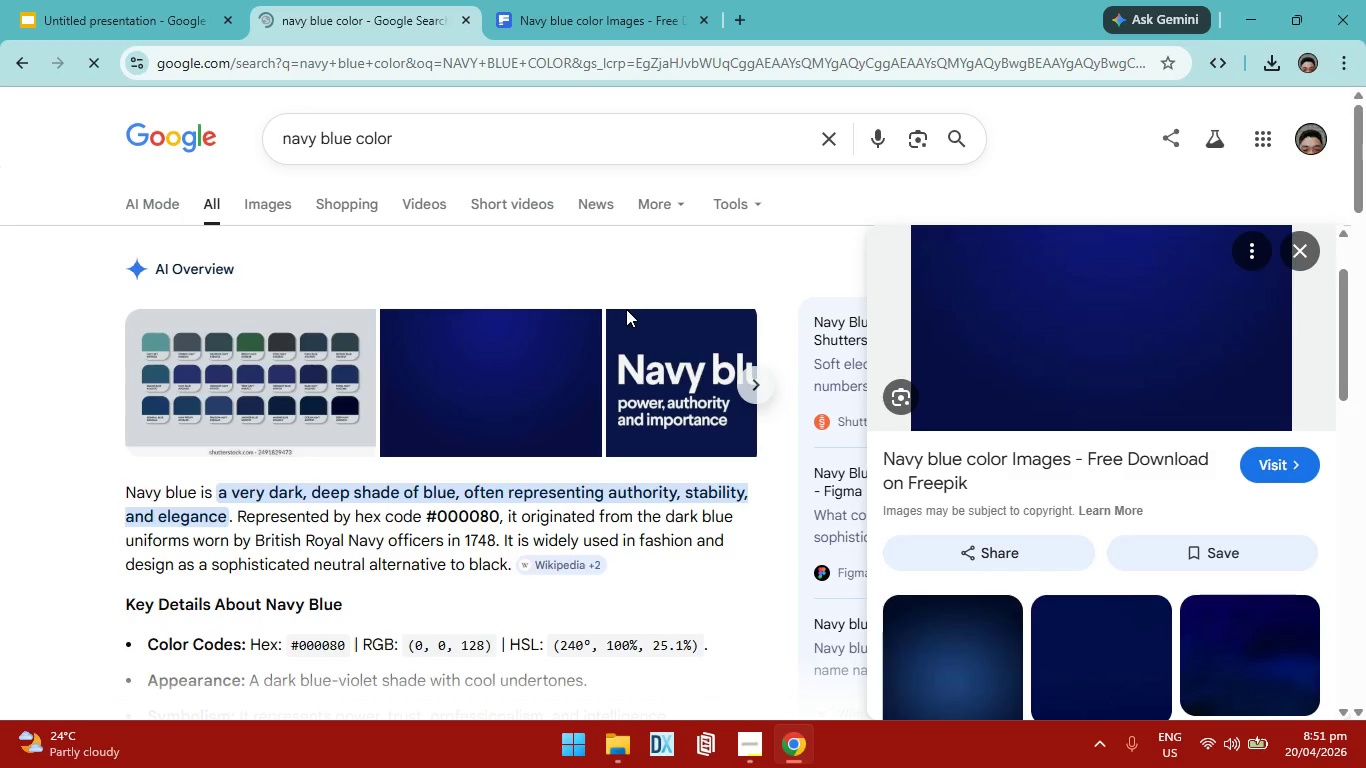 
wait(15.75)
 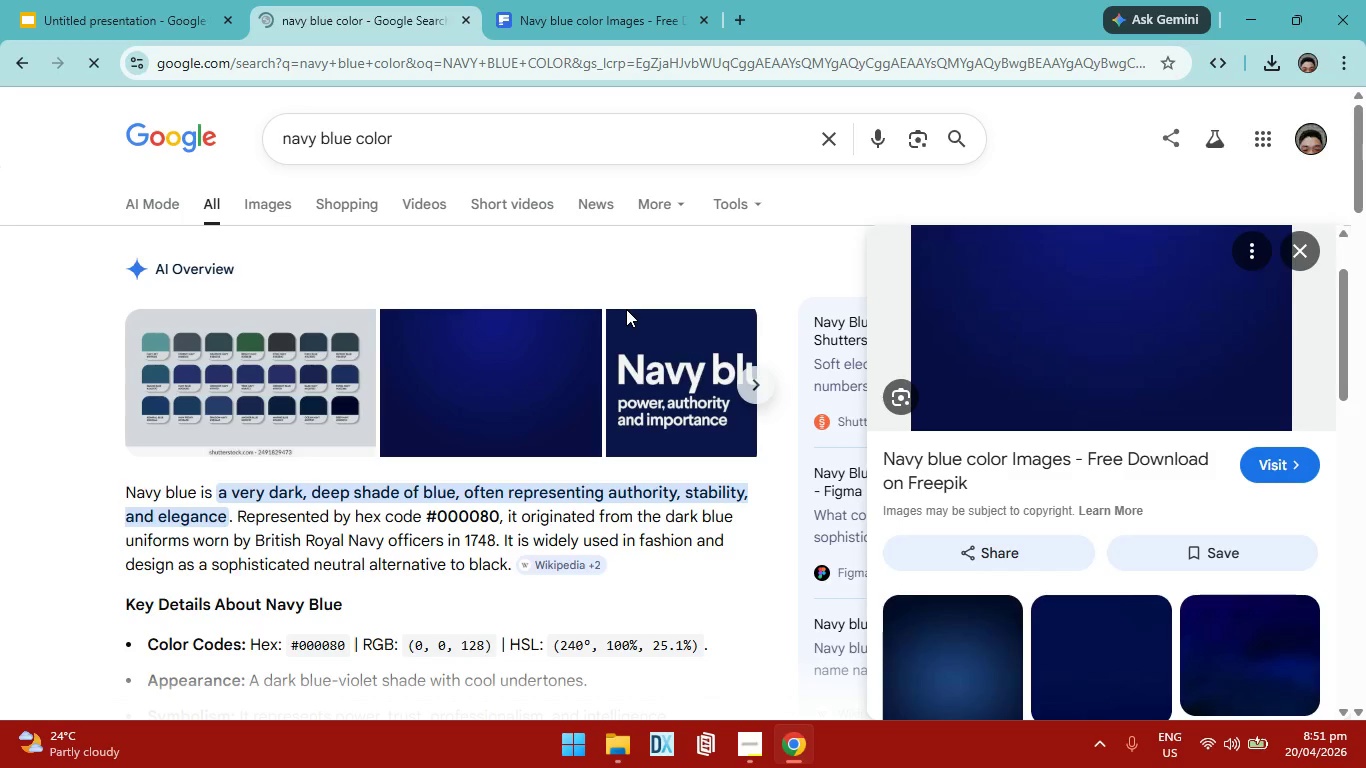 
right_click([541, 367])
 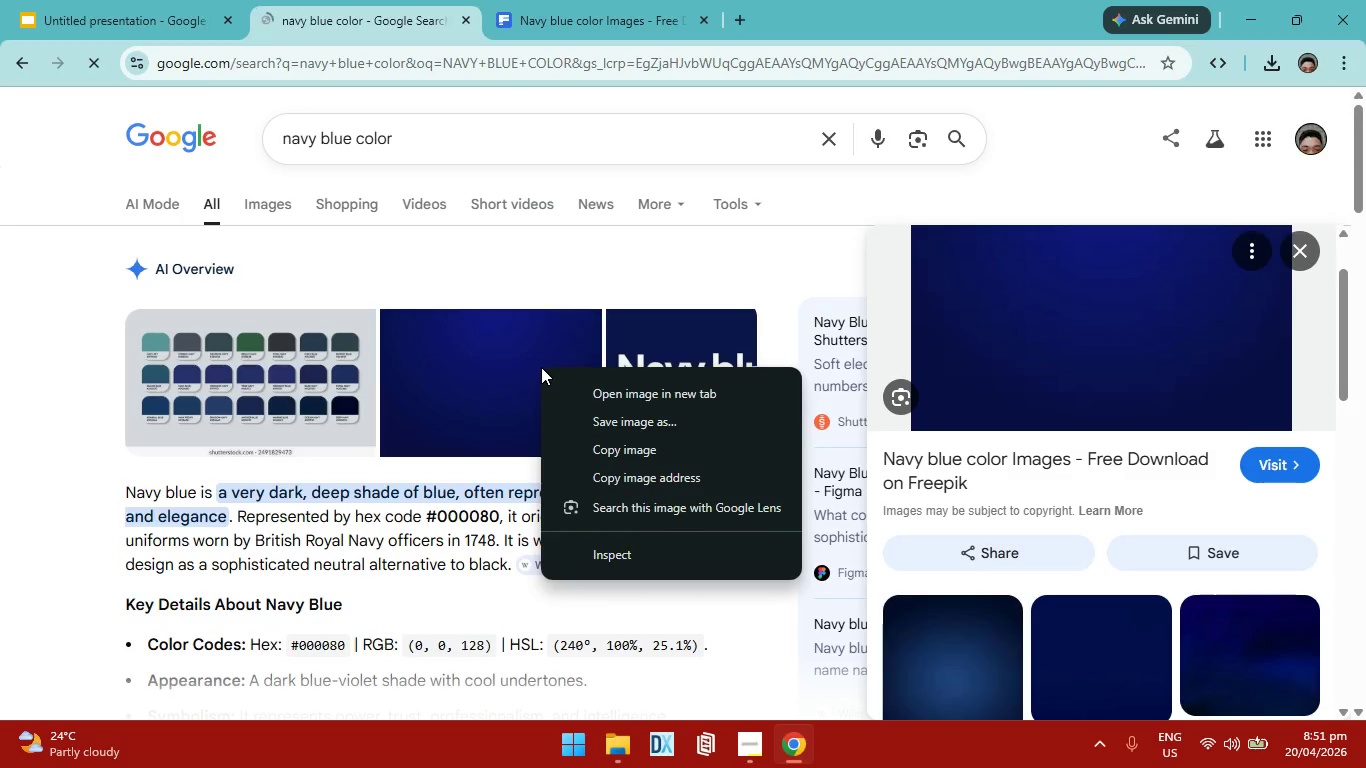 
wait(10.95)
 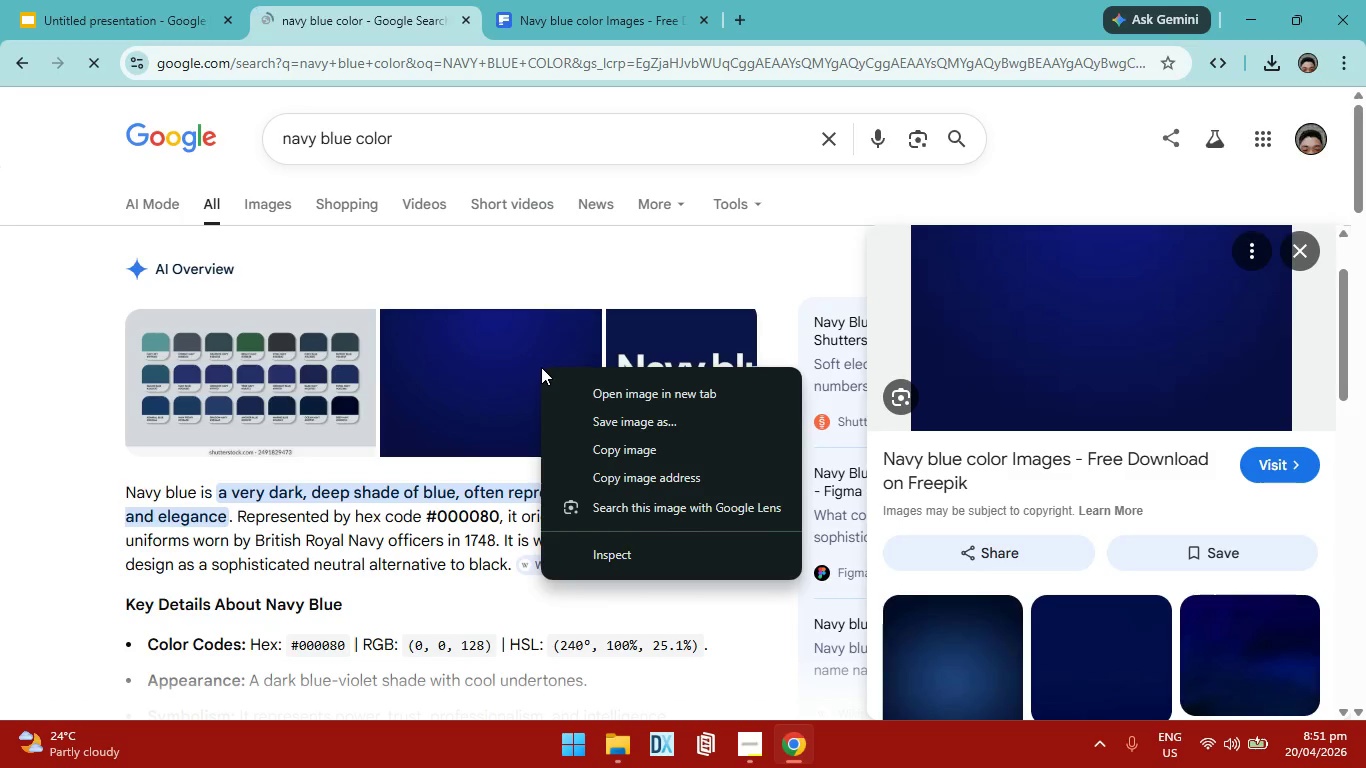 
left_click([621, 481])
 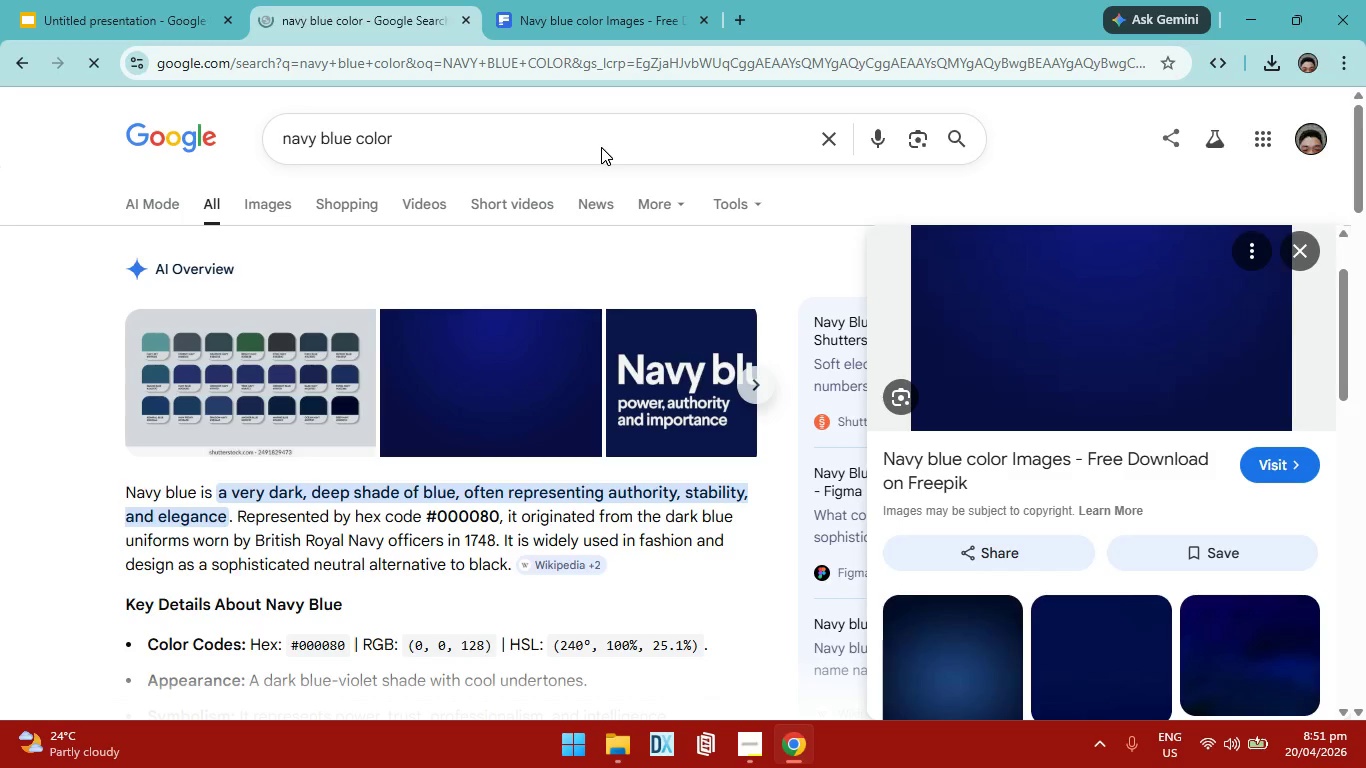 
wait(5.42)
 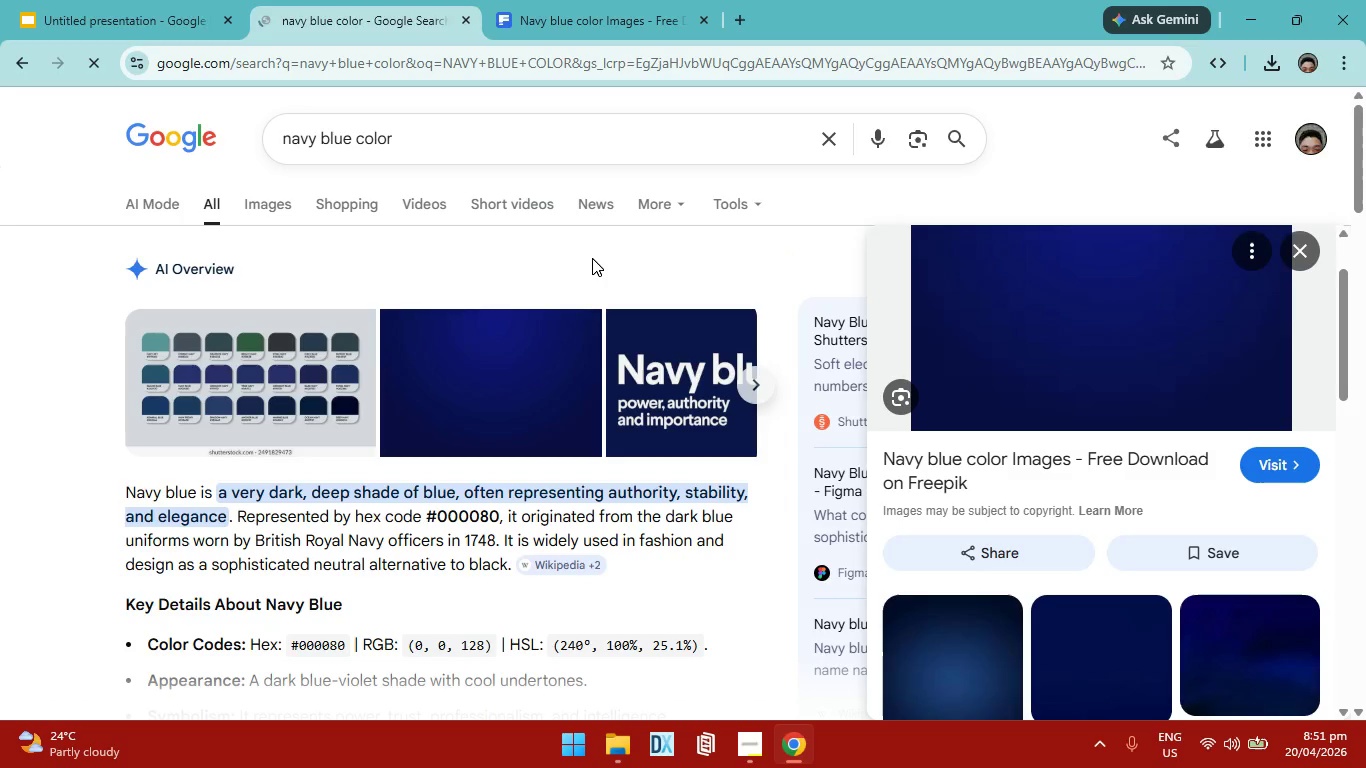 
left_click([180, 18])
 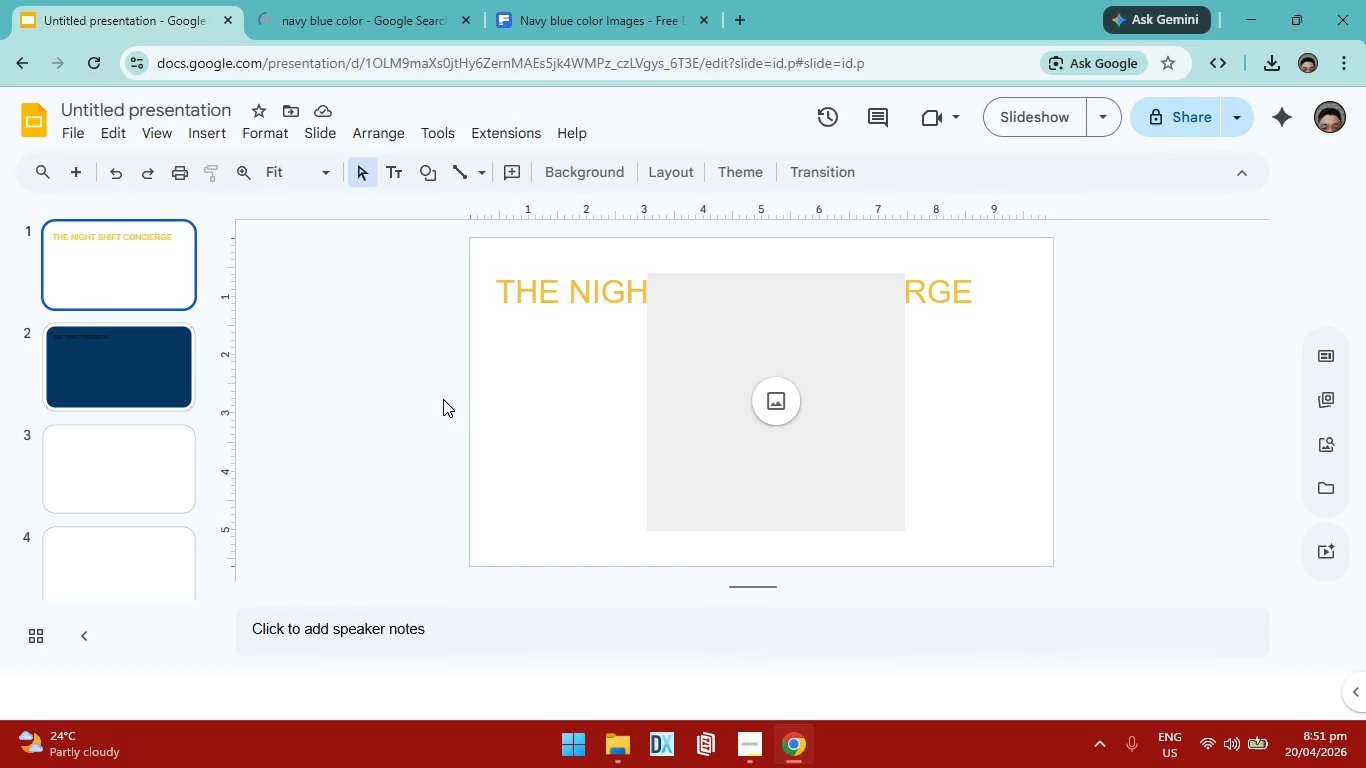 
wait(9.55)
 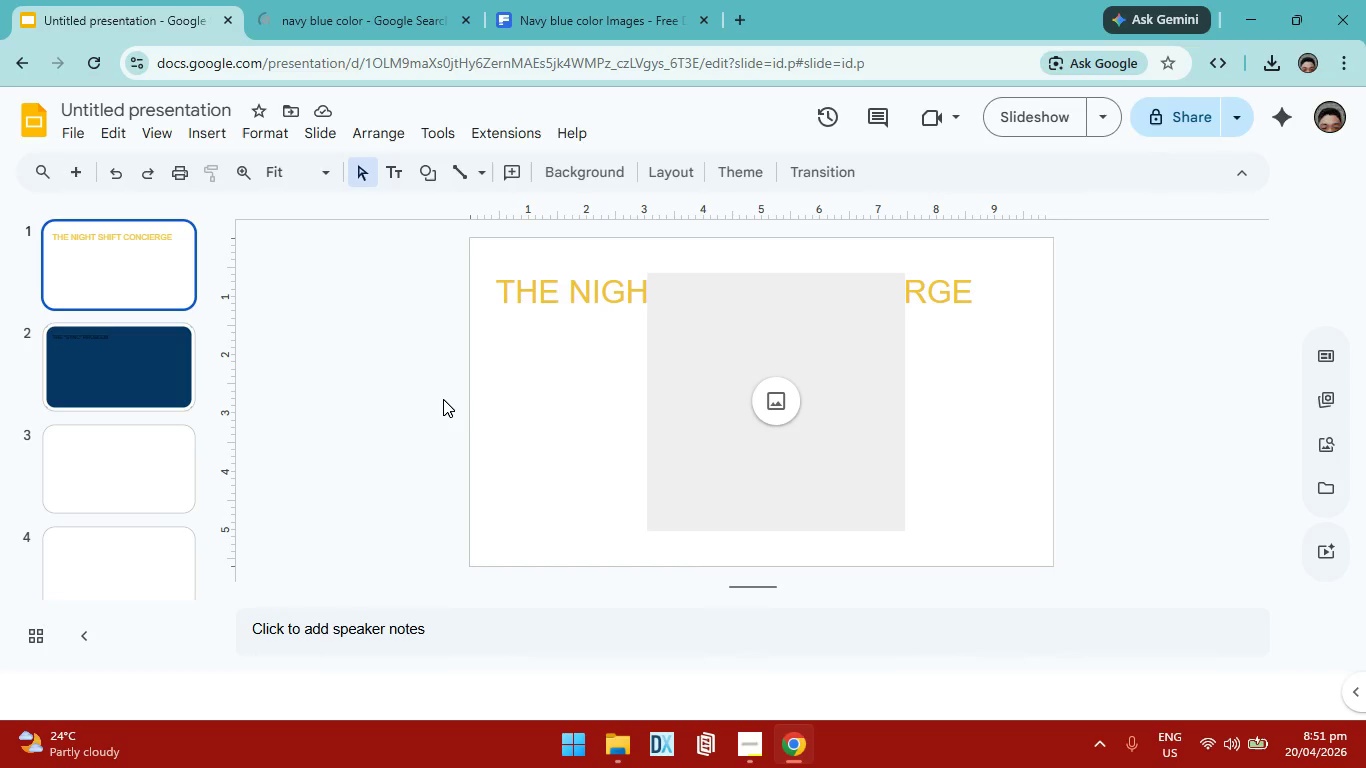 
left_click([753, 375])
 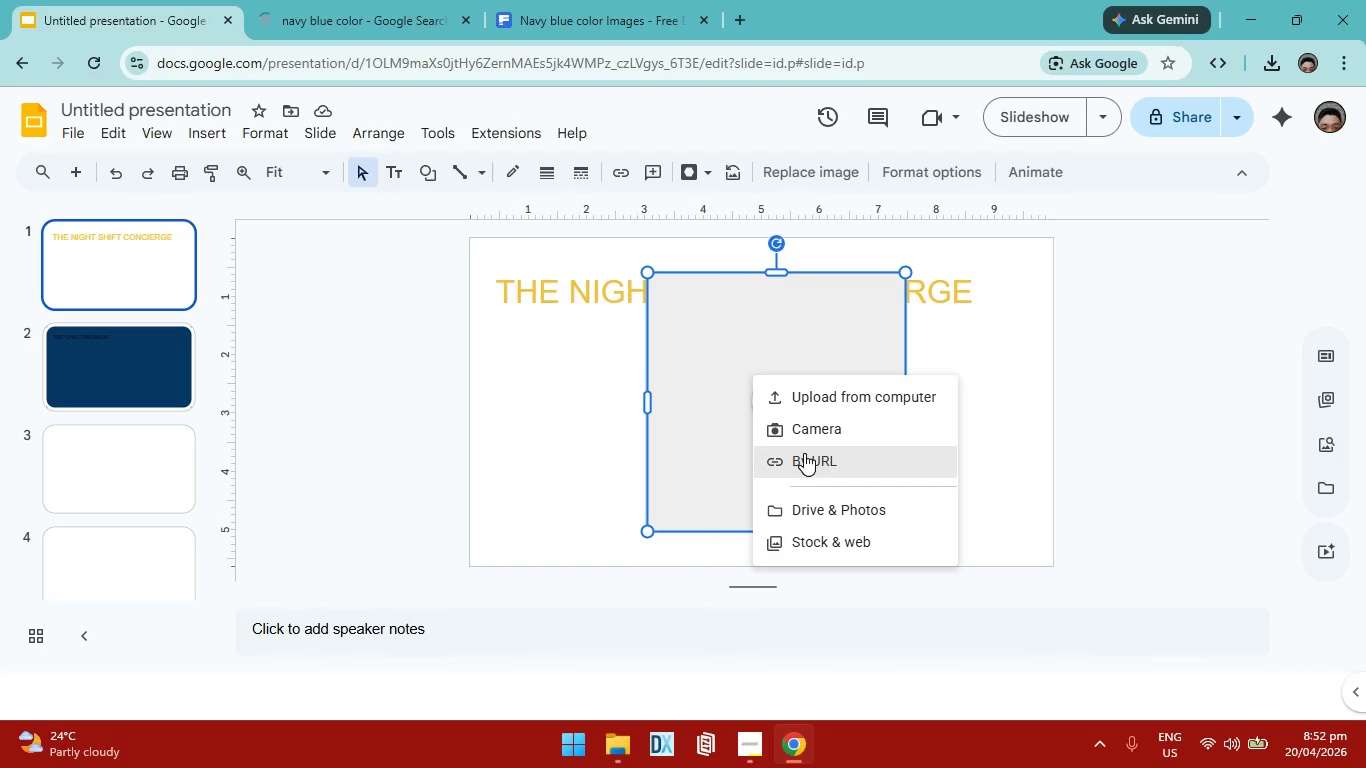 
wait(6.48)
 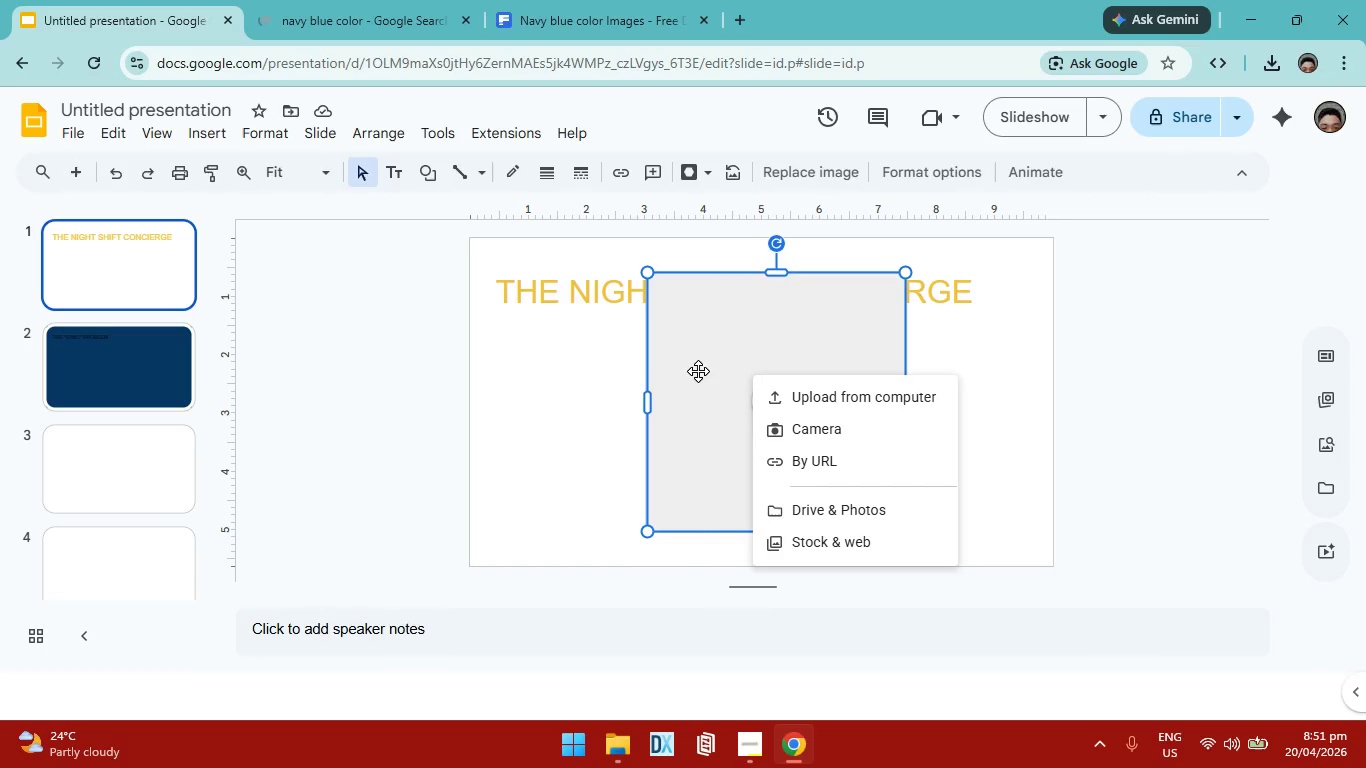 
left_click([804, 453])
 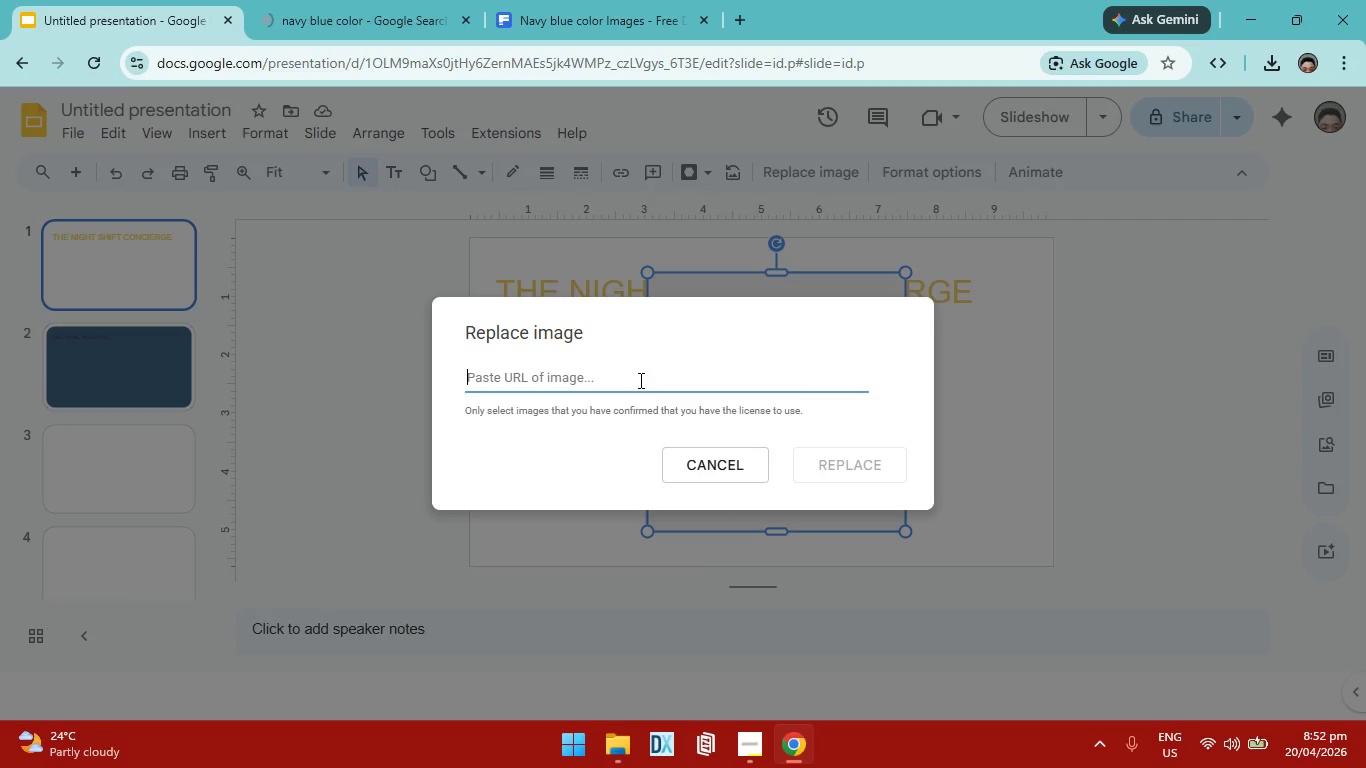 
wait(5.09)
 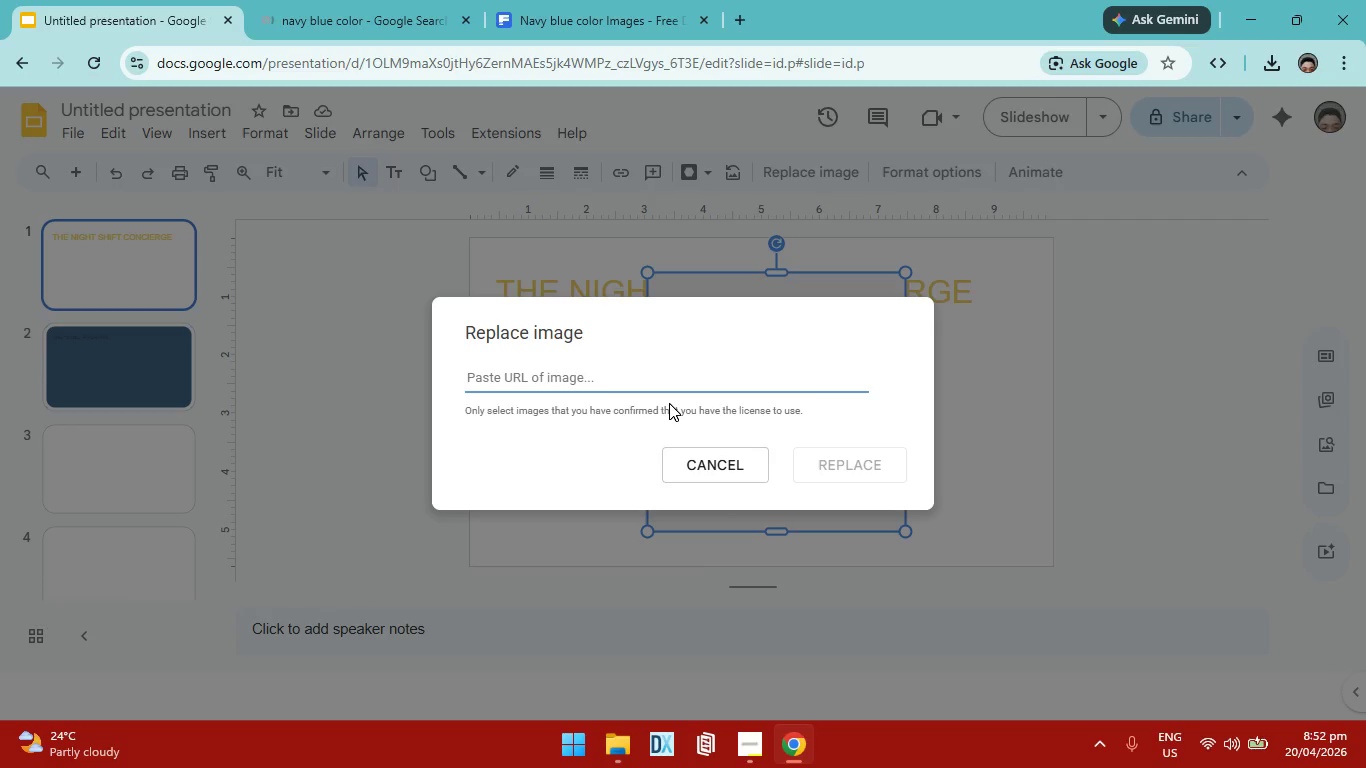 
right_click([639, 380])
 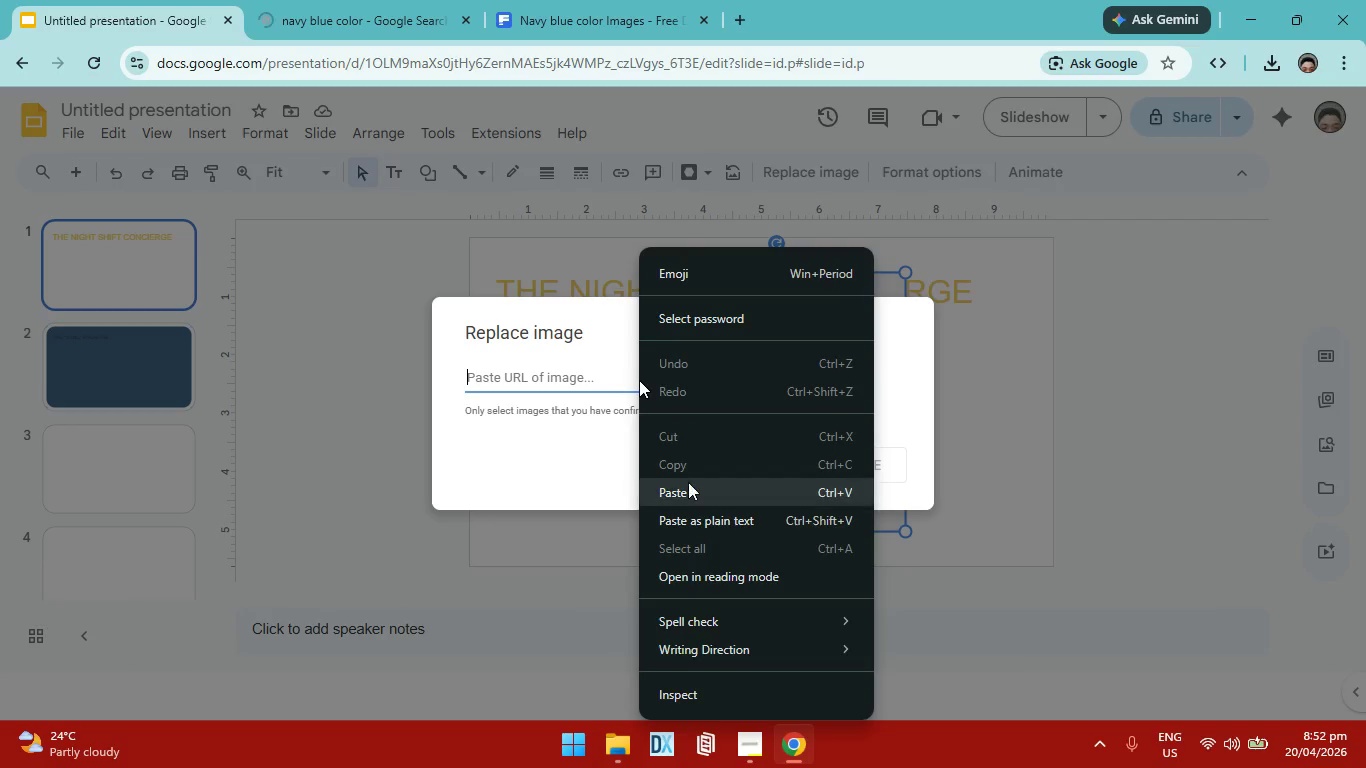 
left_click([688, 482])
 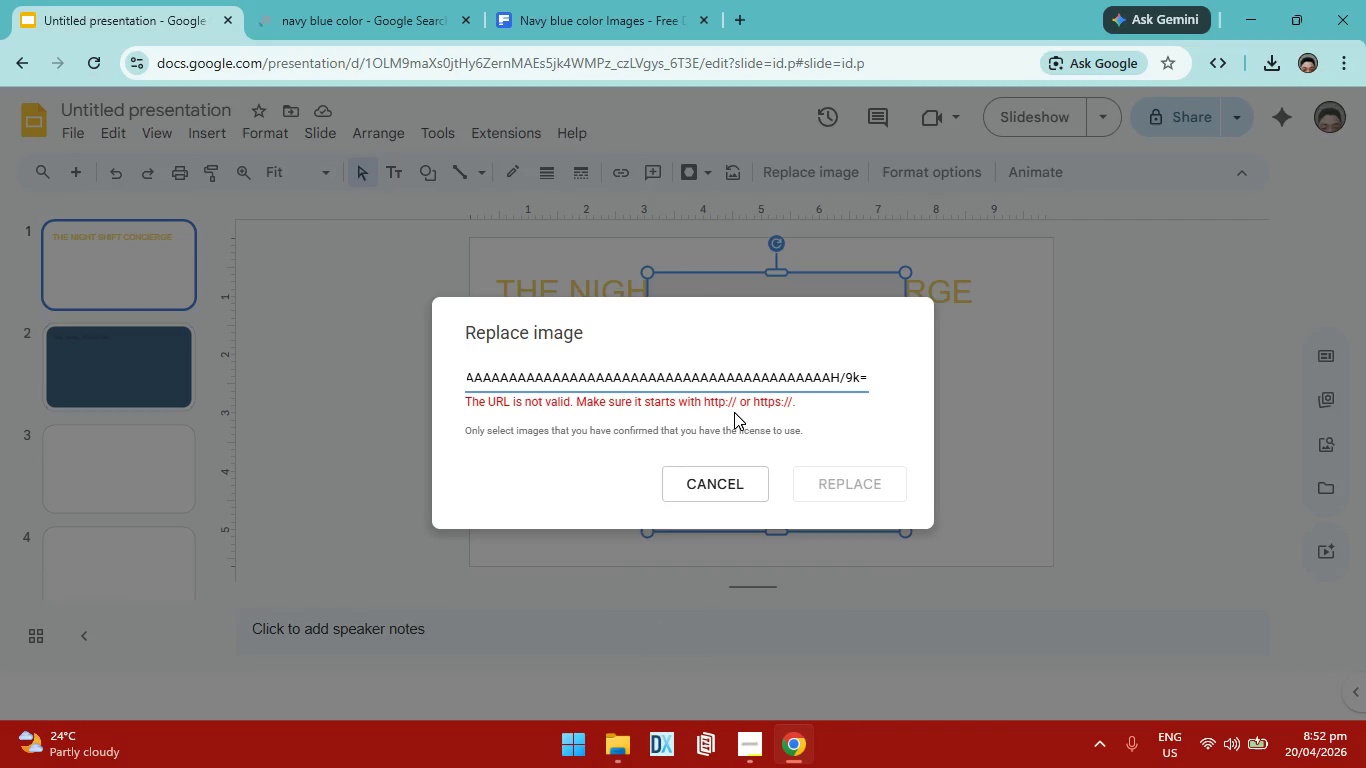 
key(Control+ControlLeft)
 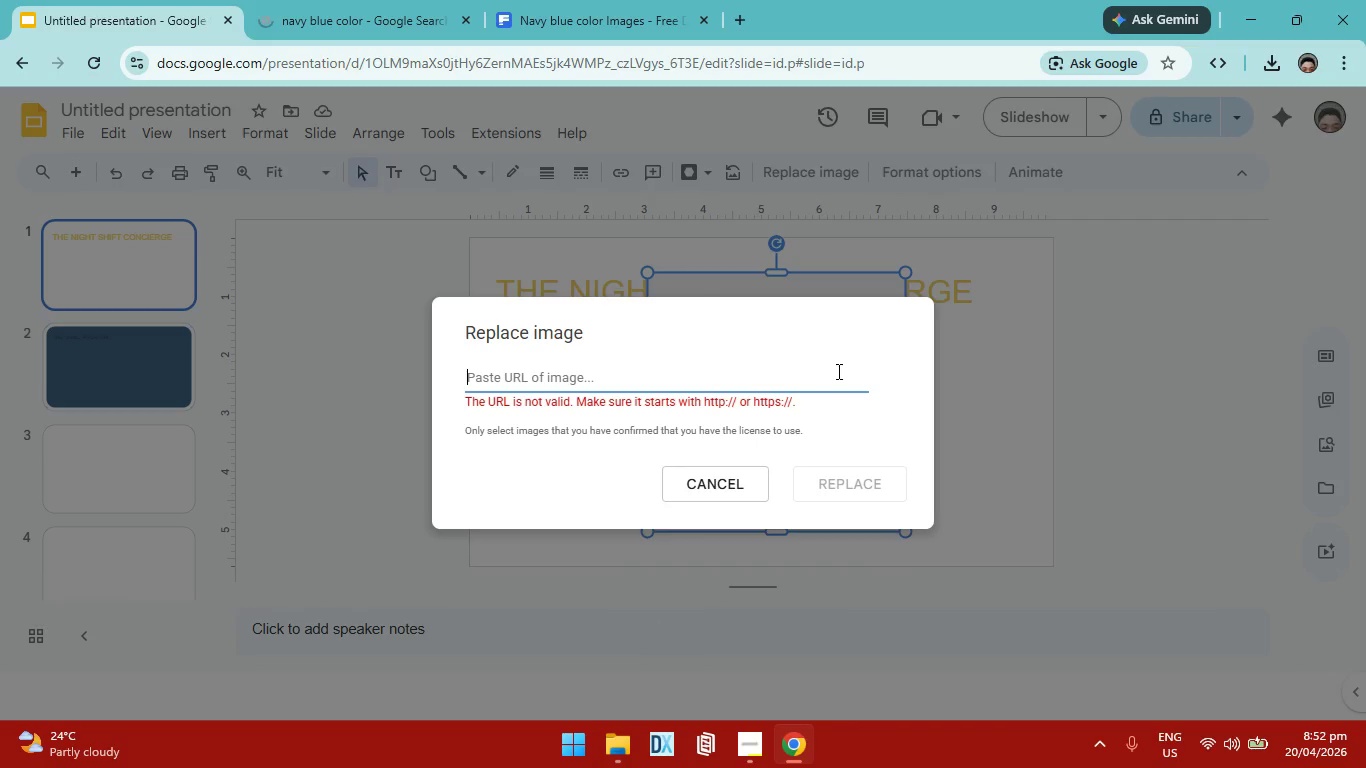 
key(Control+Z)
 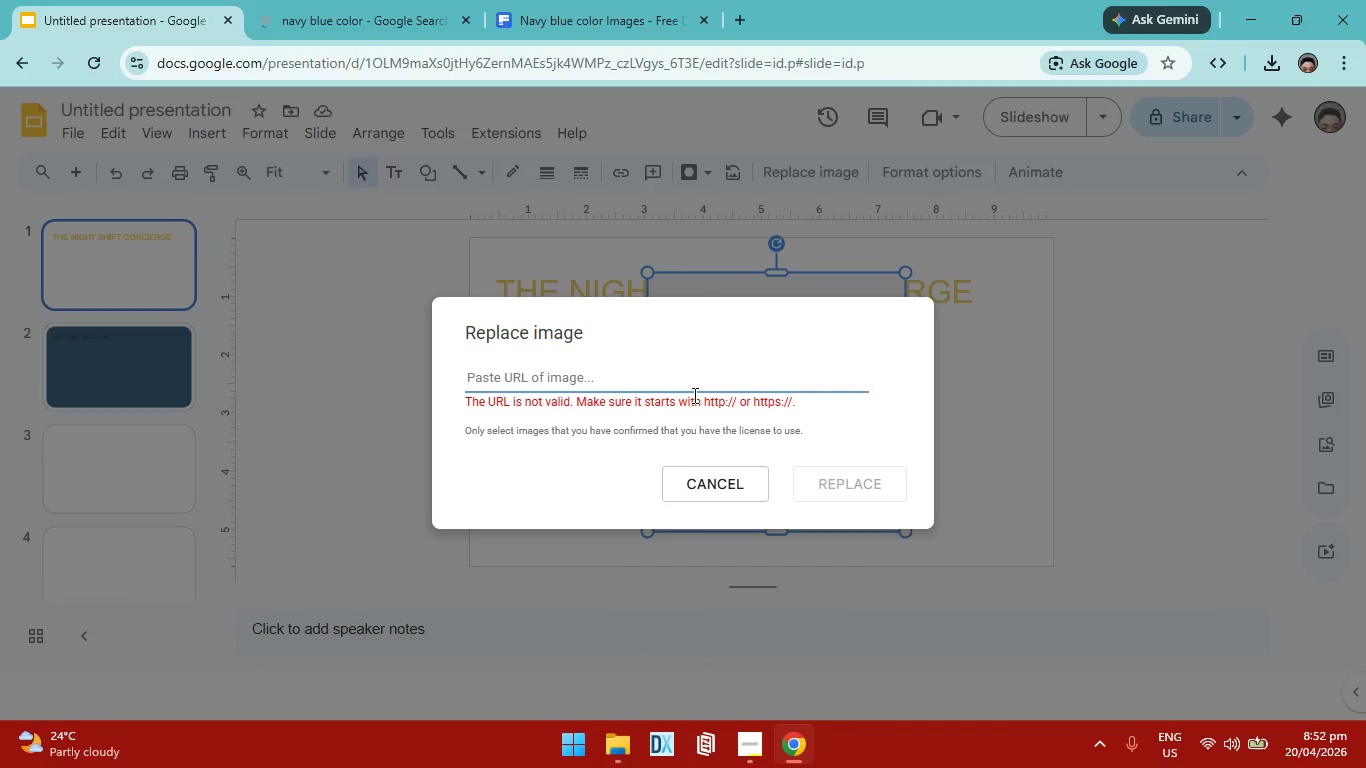 
key(Control+V)
 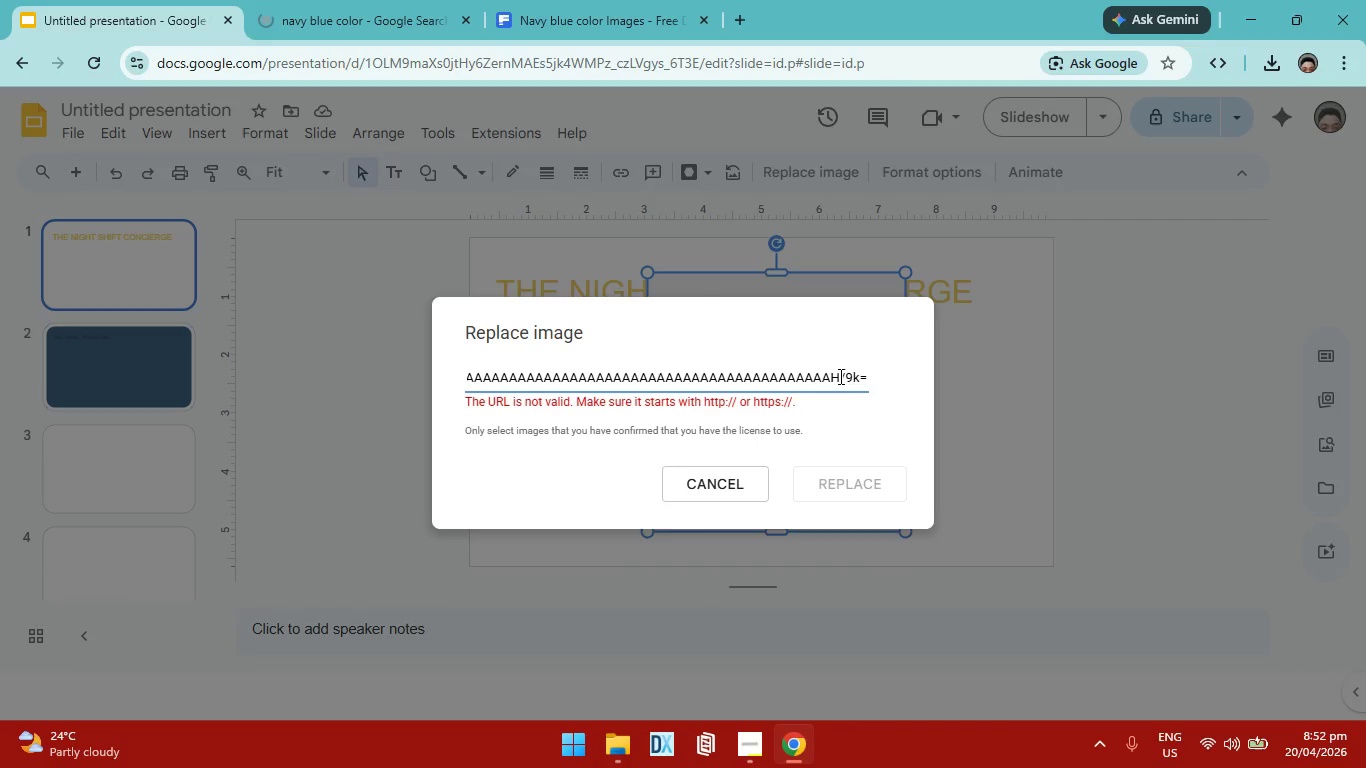 
wait(8.14)
 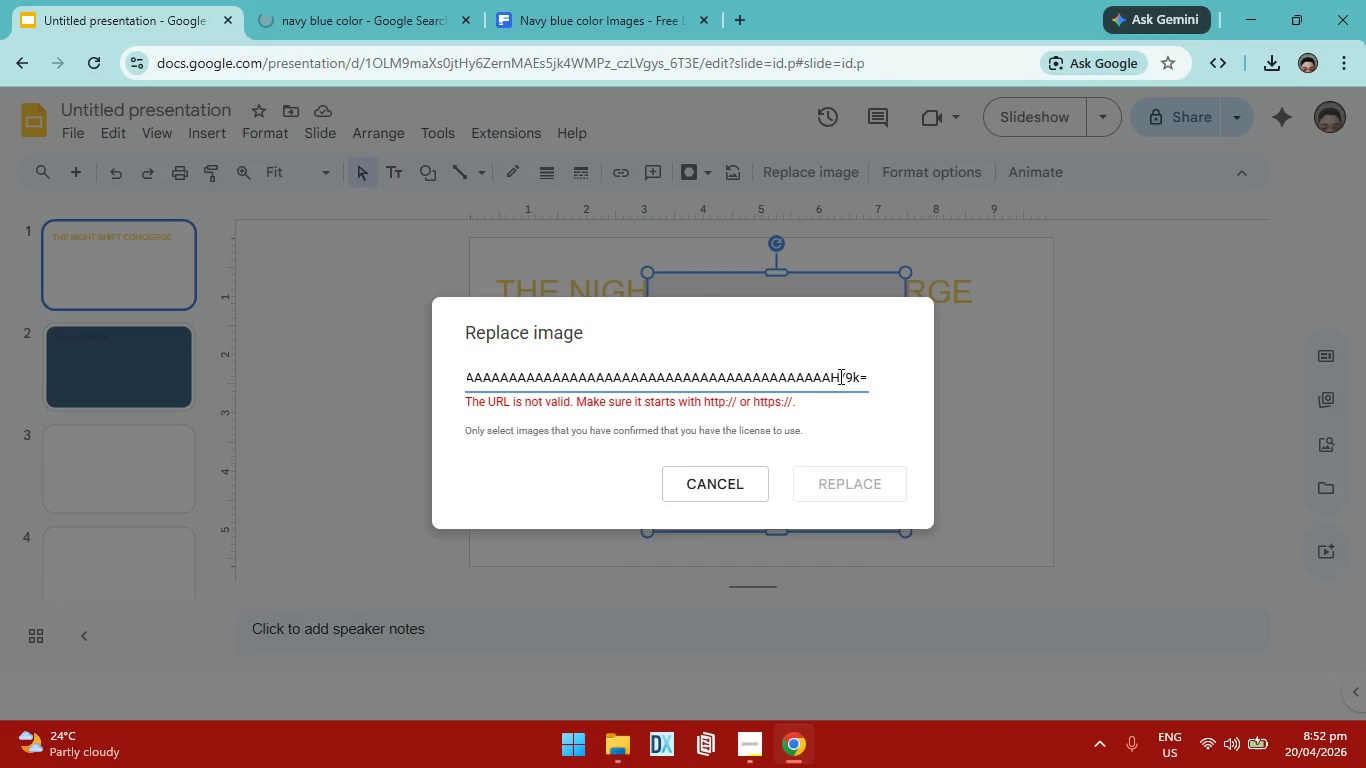 
left_click([739, 482])
 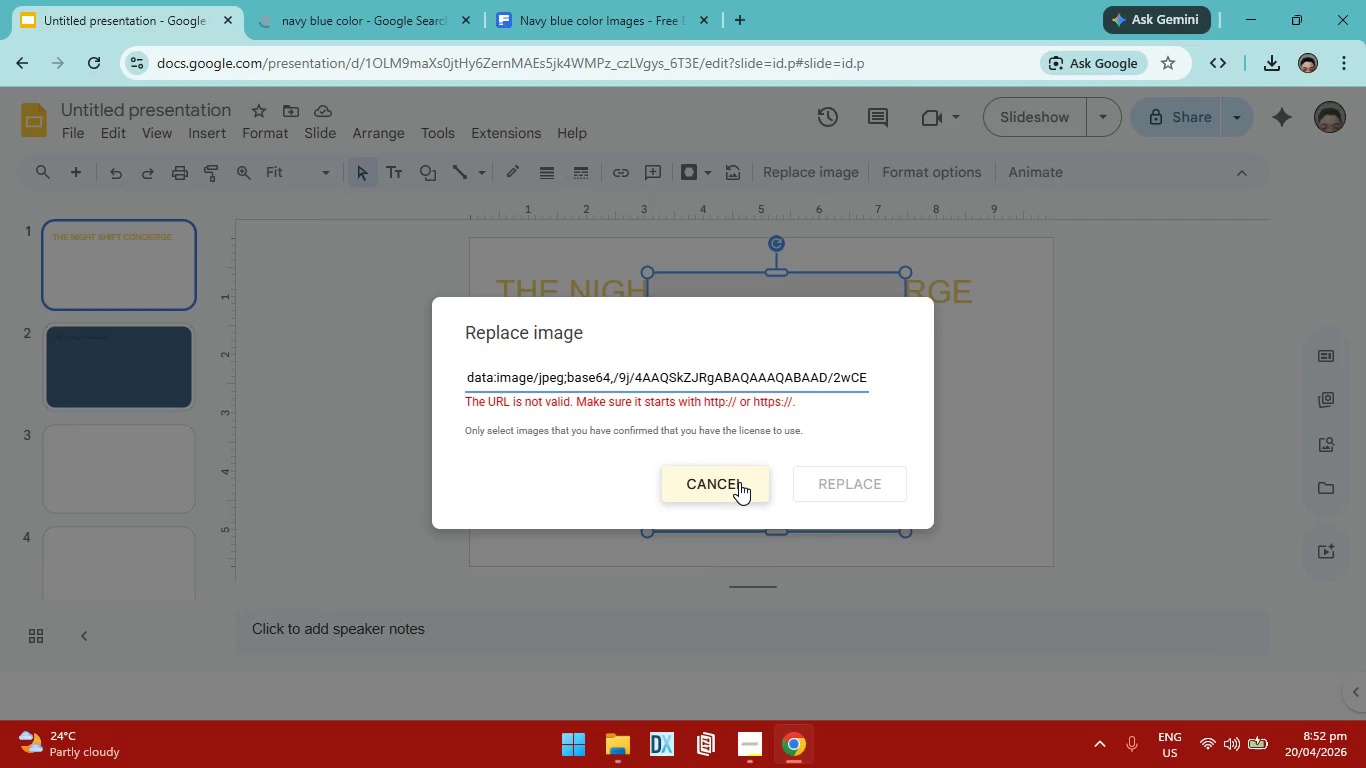 
left_click([567, 6])
 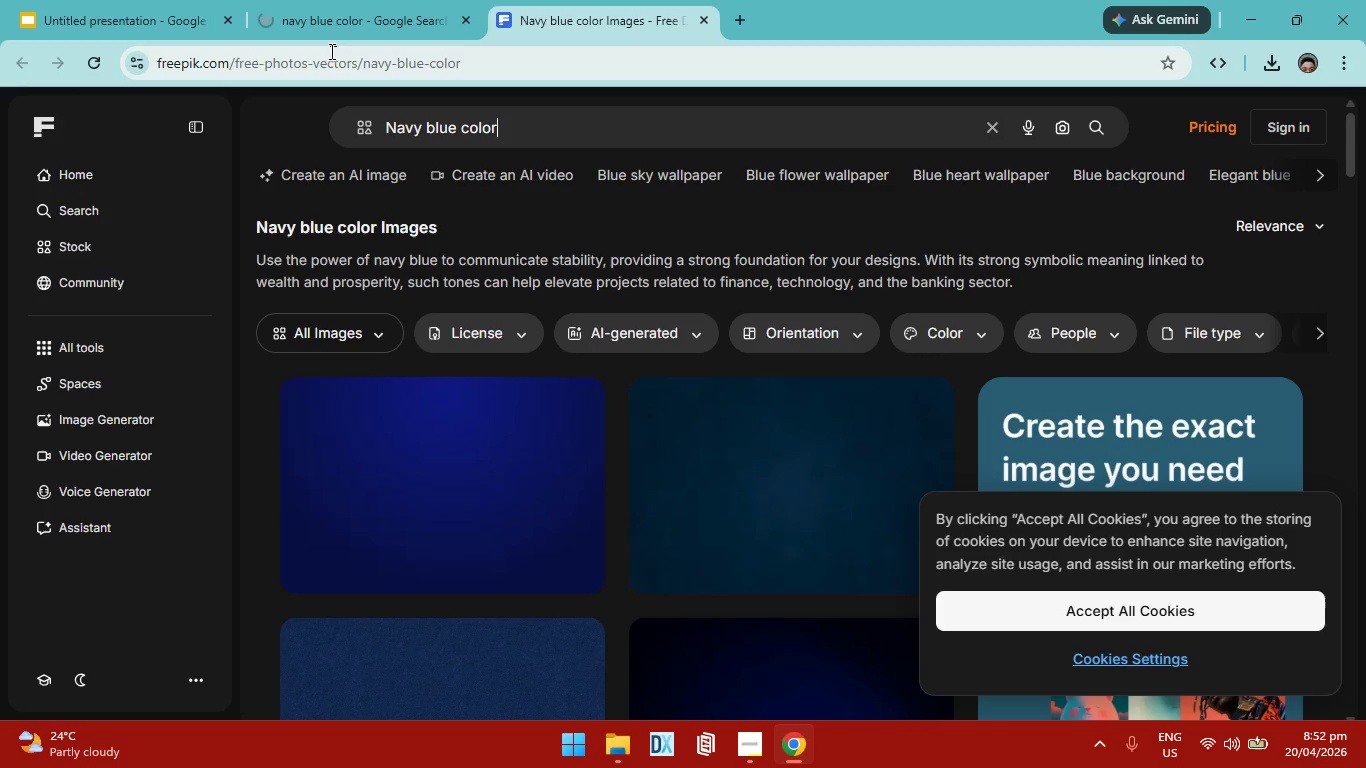 
left_click([368, 3])
 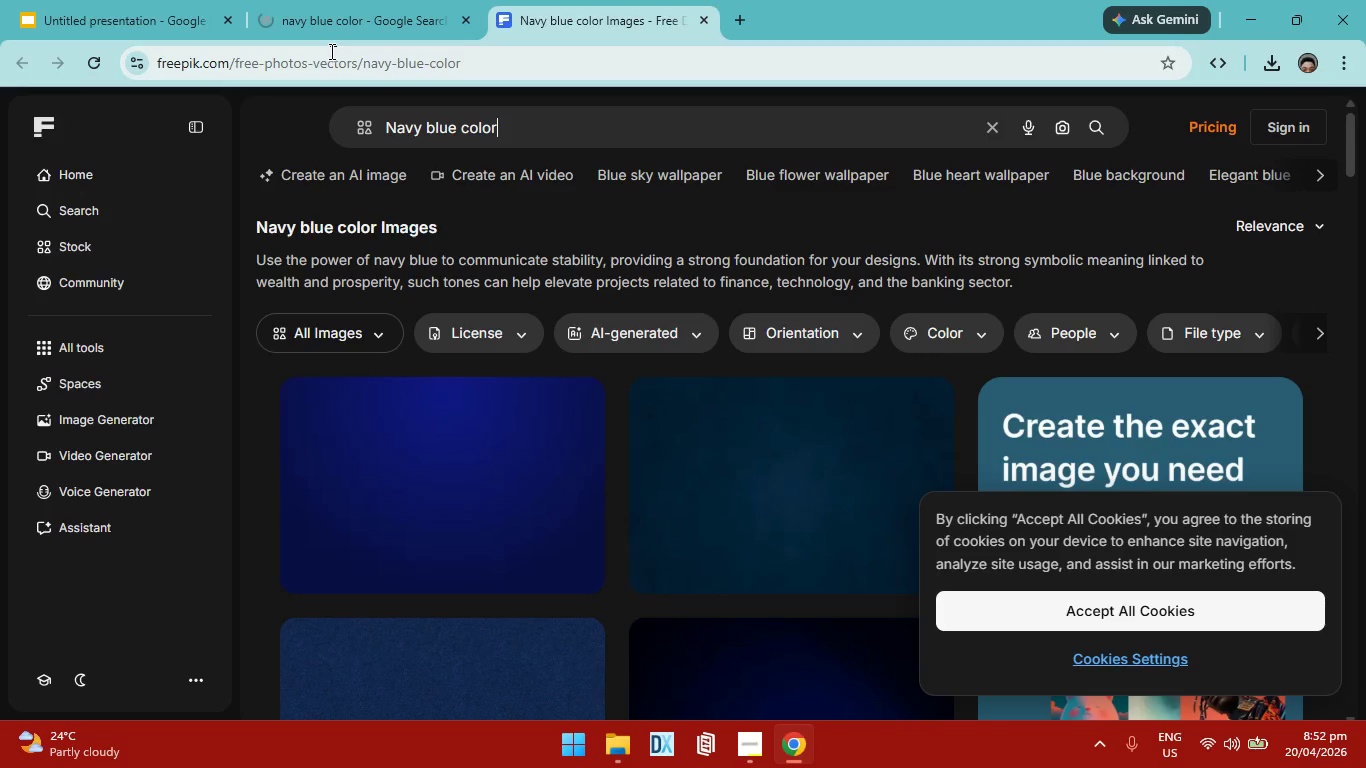 
right_click([484, 367])
 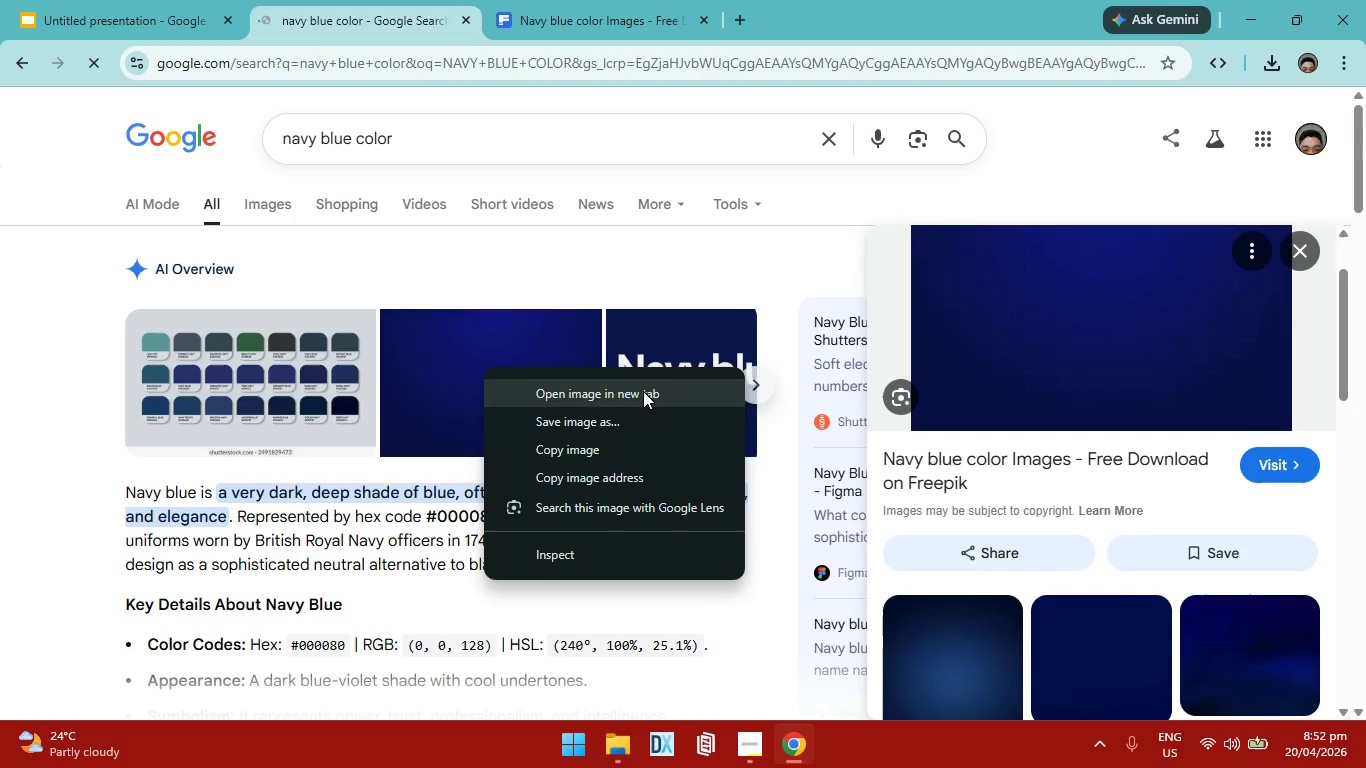 
left_click([643, 391])
 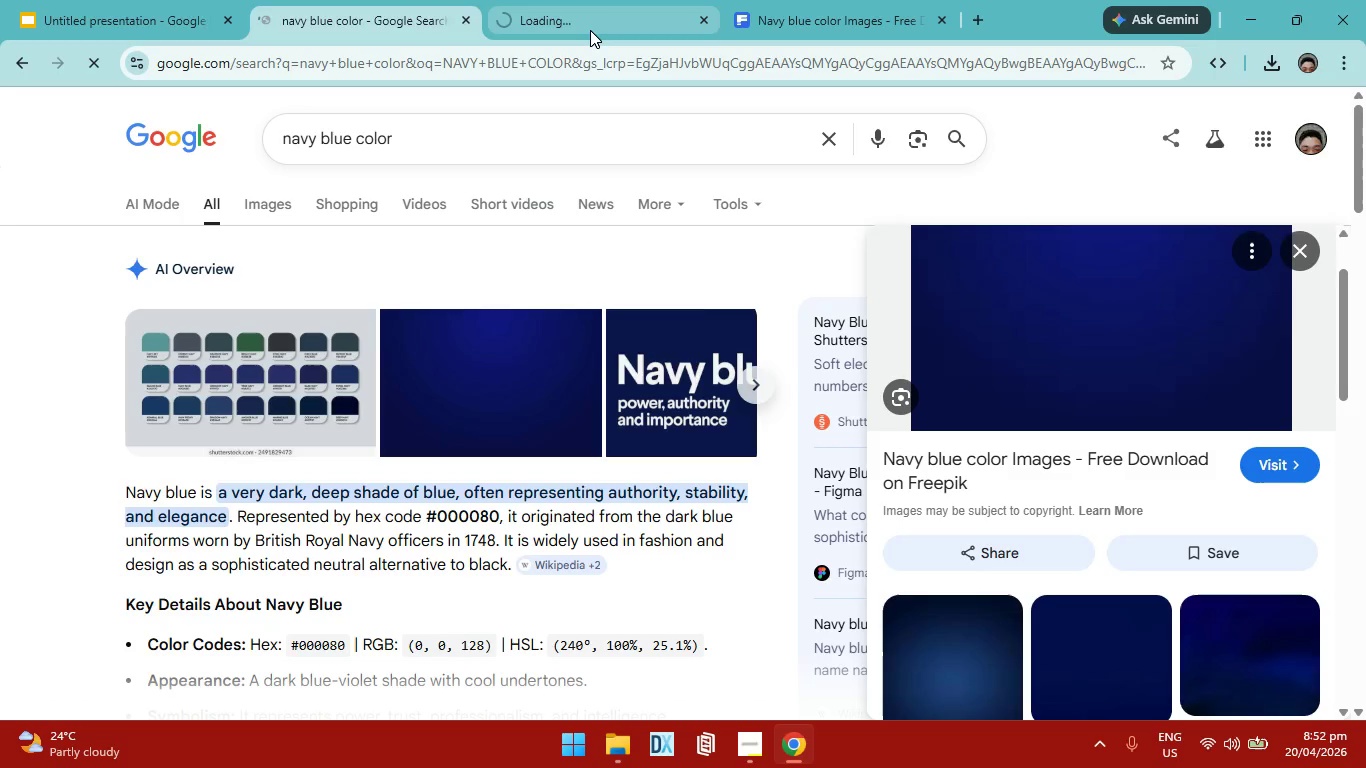 
left_click([582, 25])
 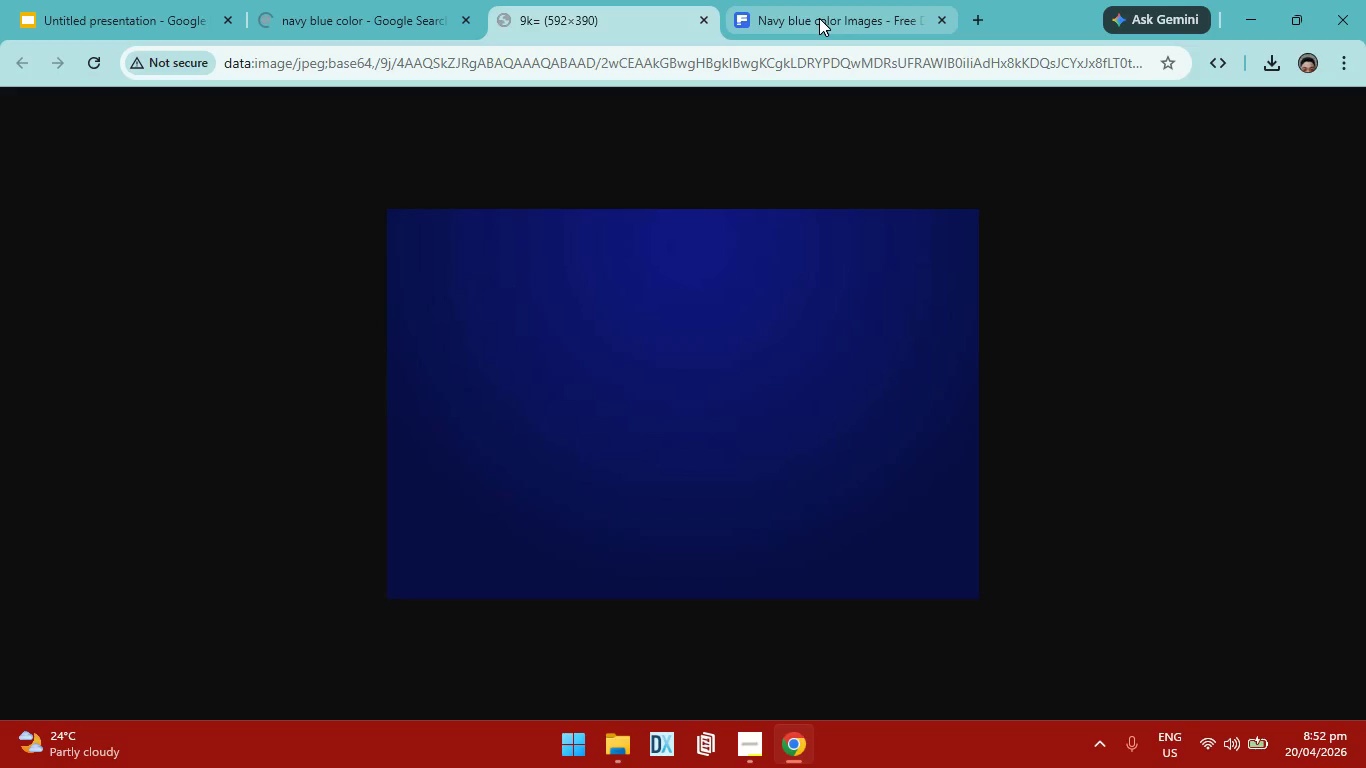 
left_click([941, 13])
 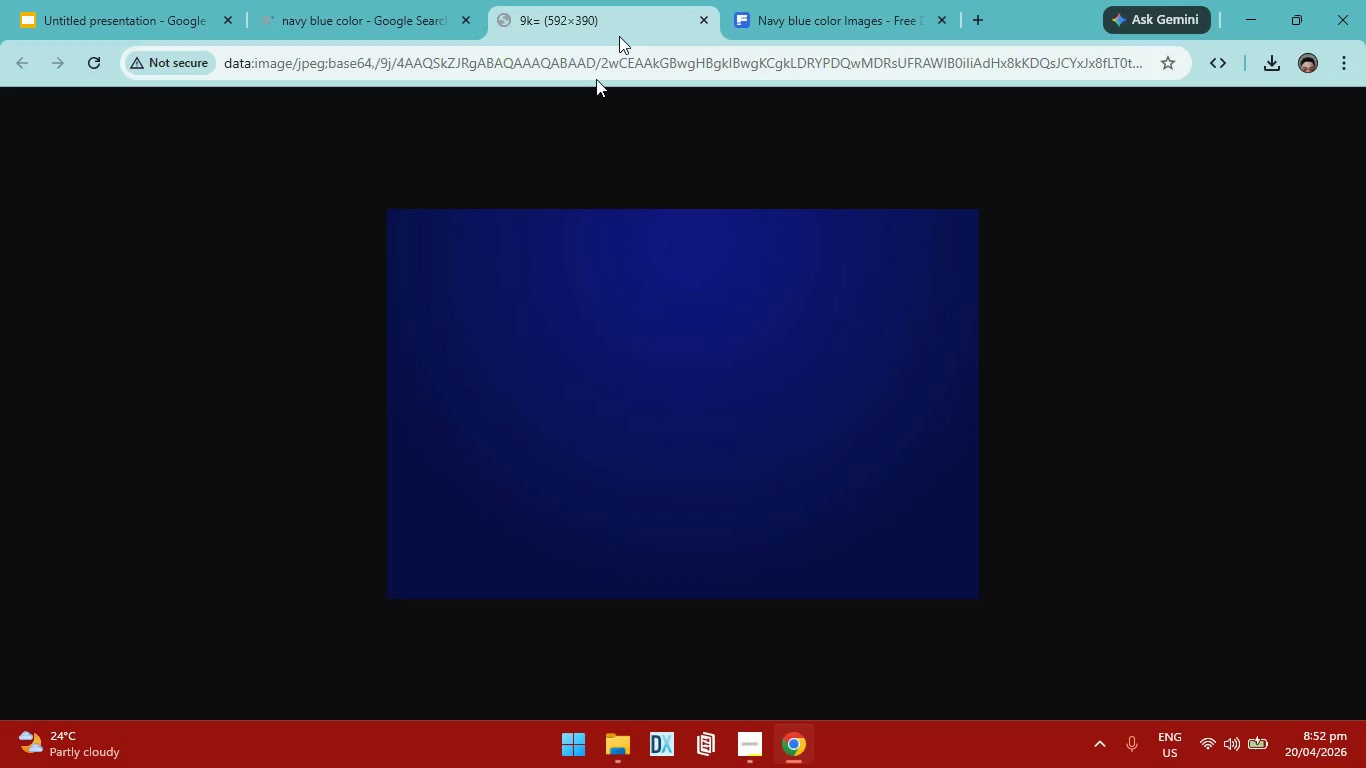 
left_click([337, 28])
 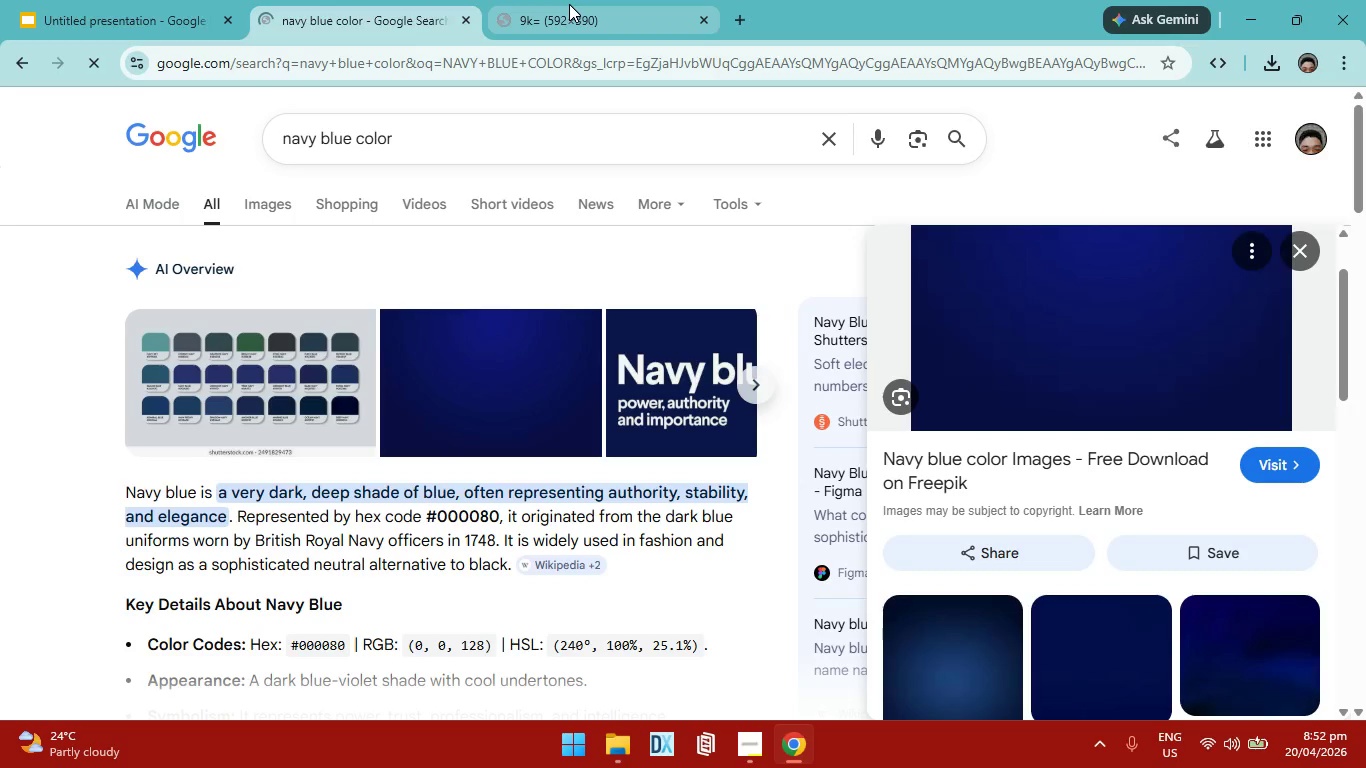 
left_click([569, 3])
 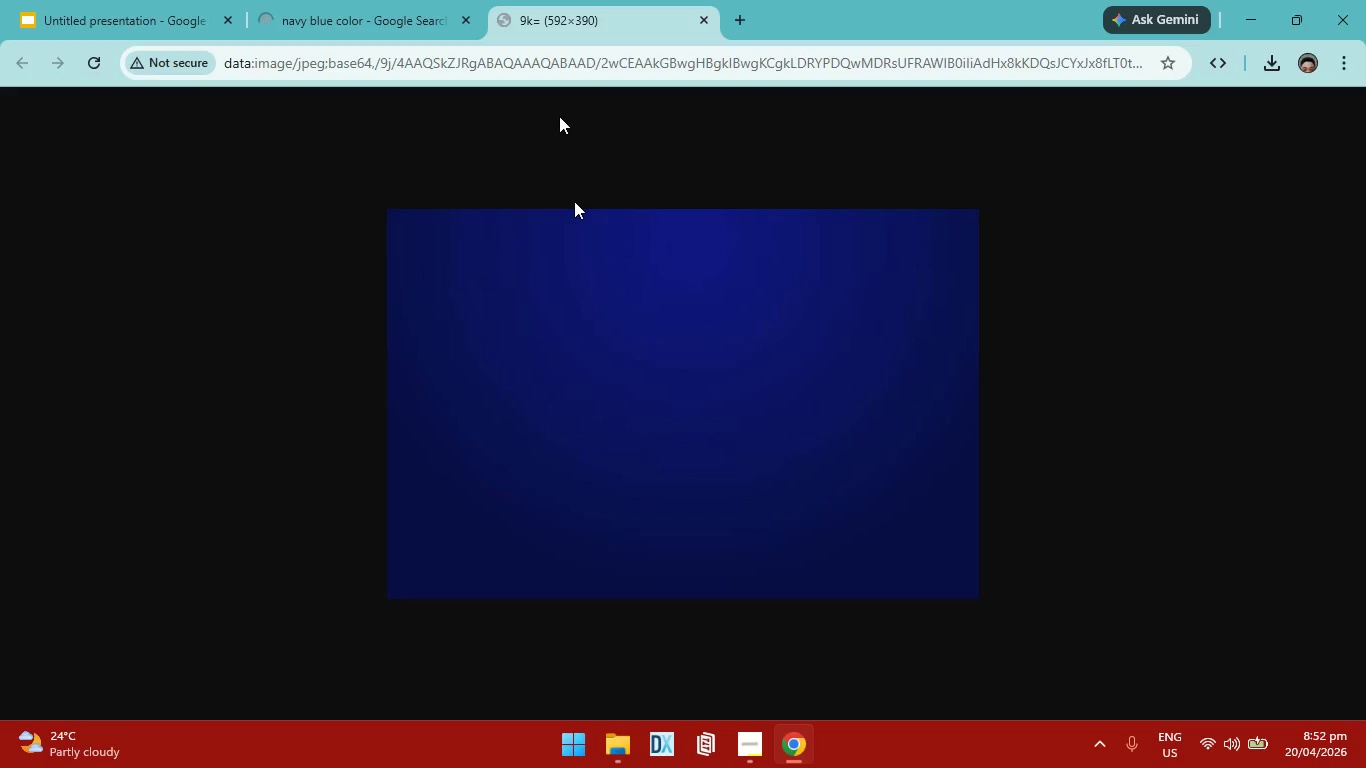 
right_click([616, 258])
 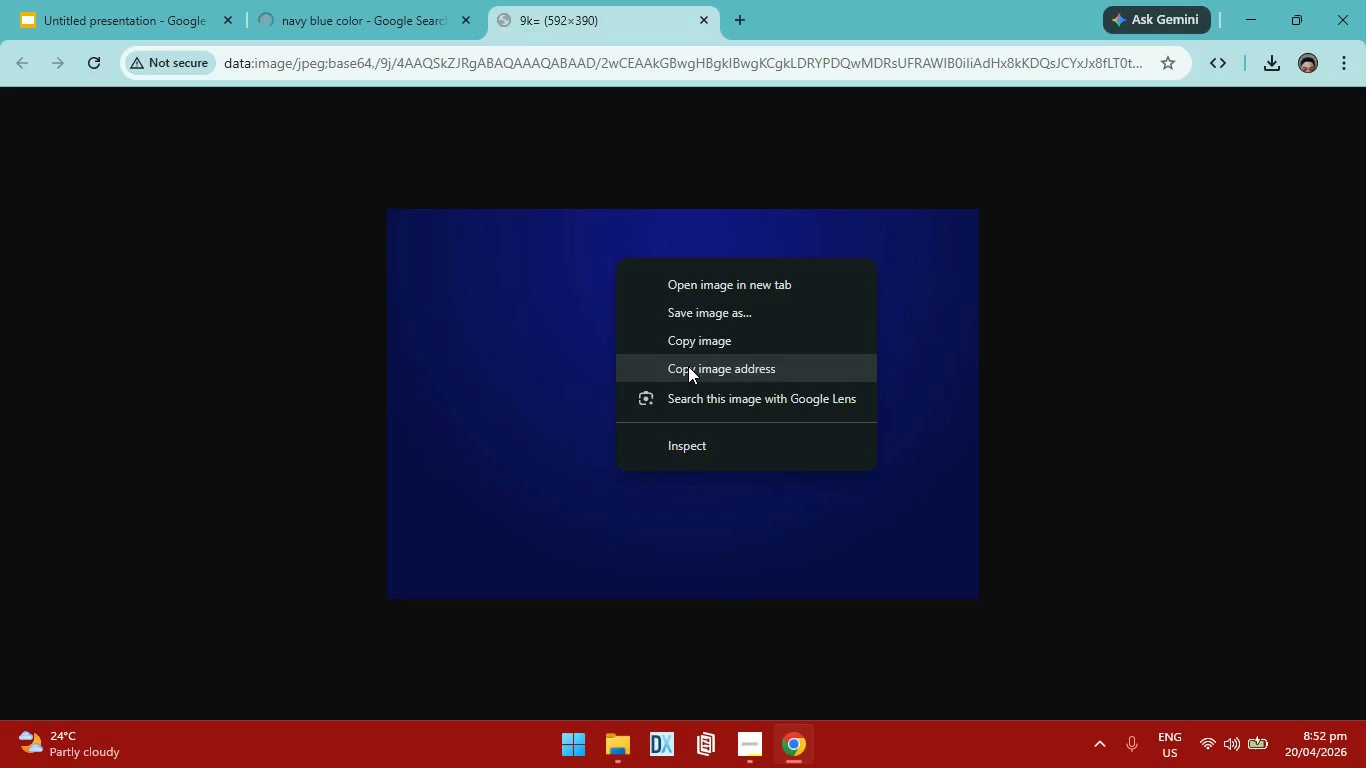 
left_click([688, 366])
 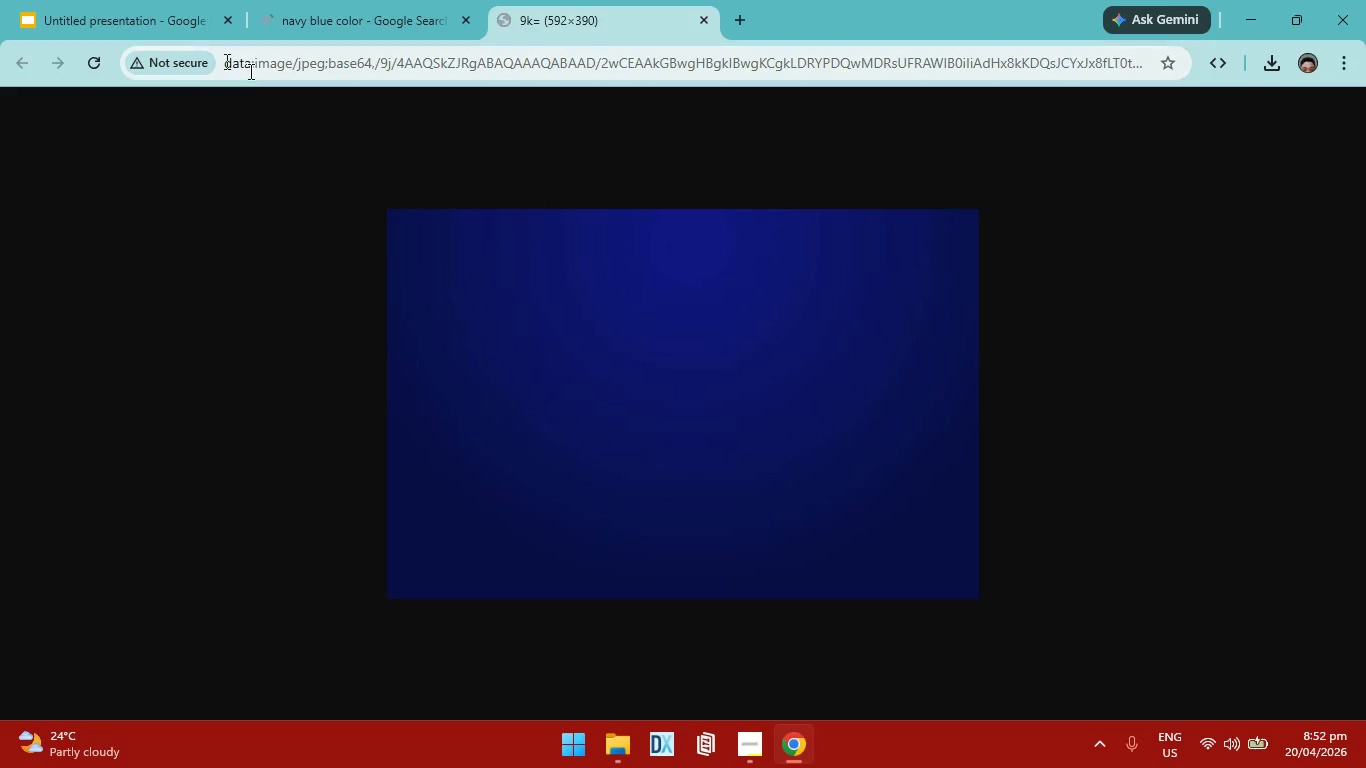 
left_click([174, 23])
 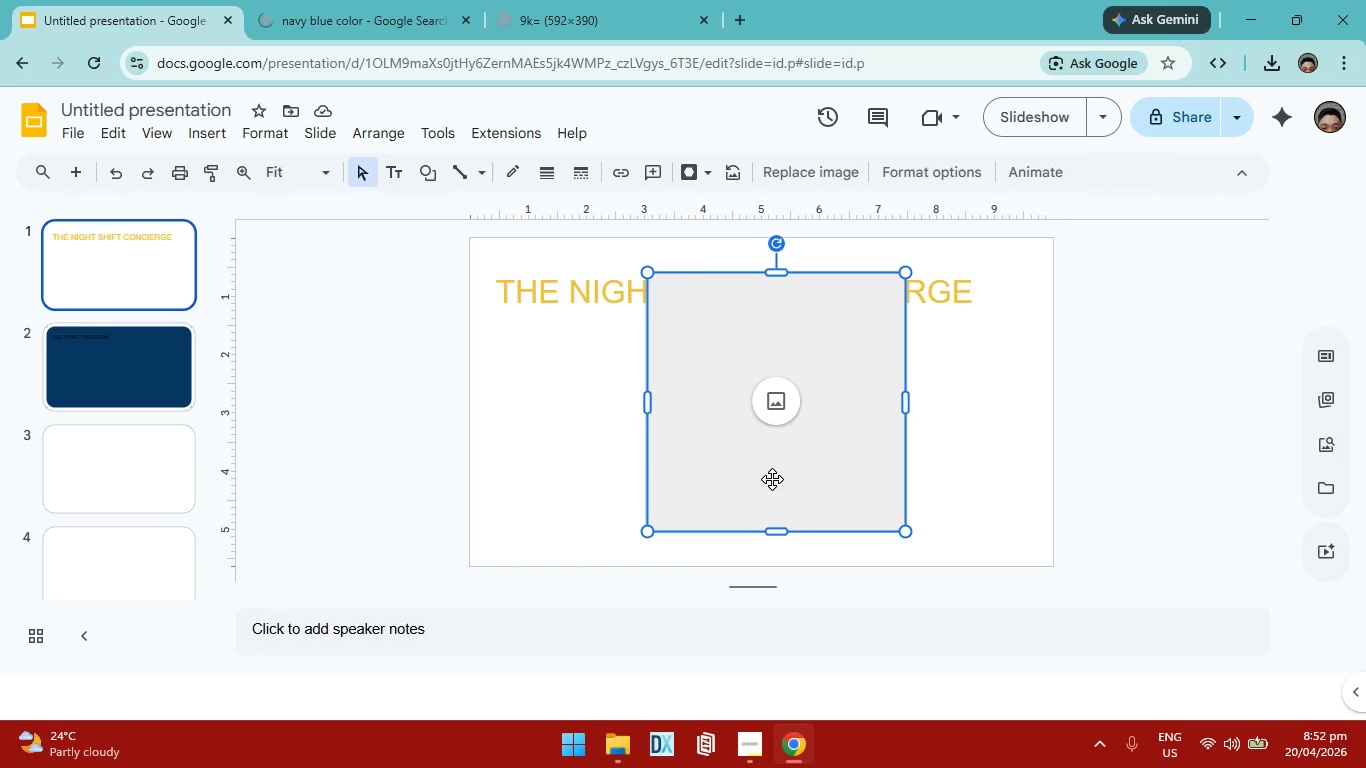 
wait(5.38)
 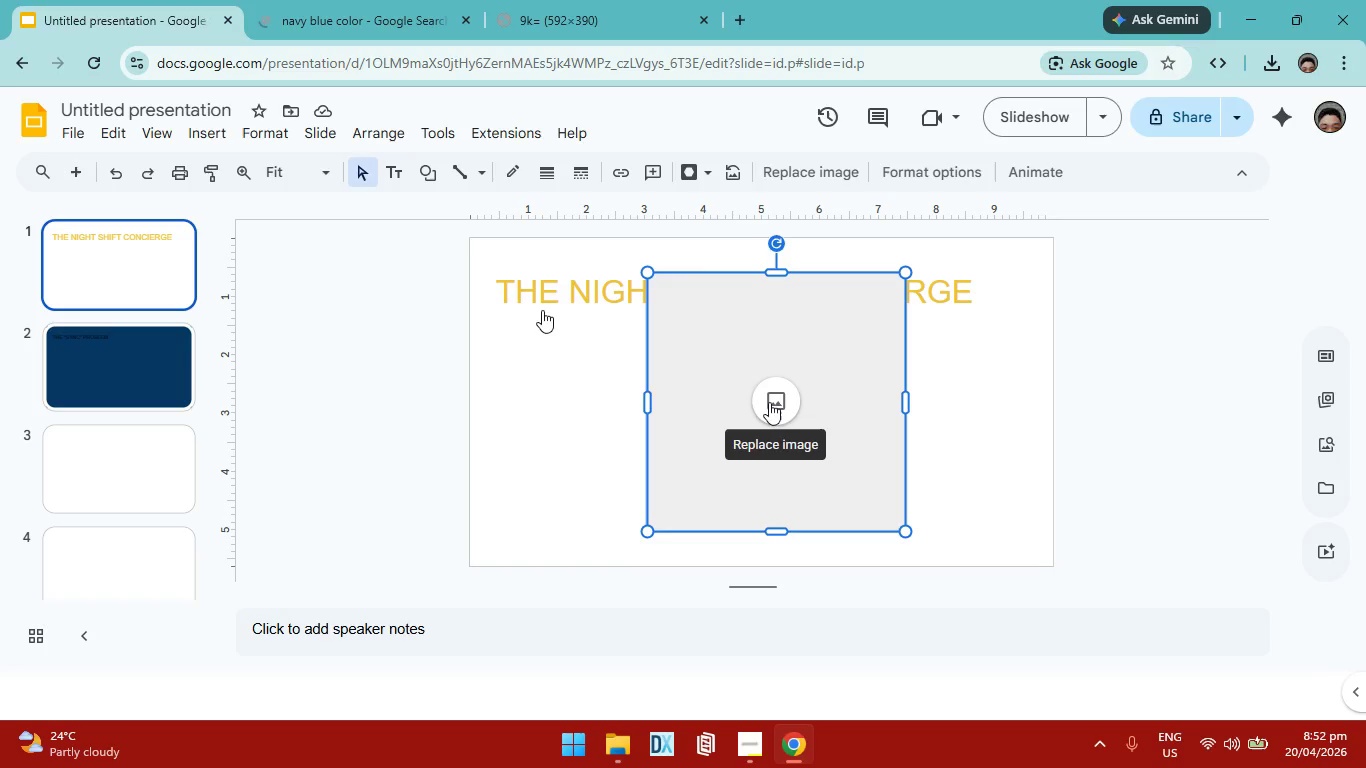 
right_click([787, 399])
 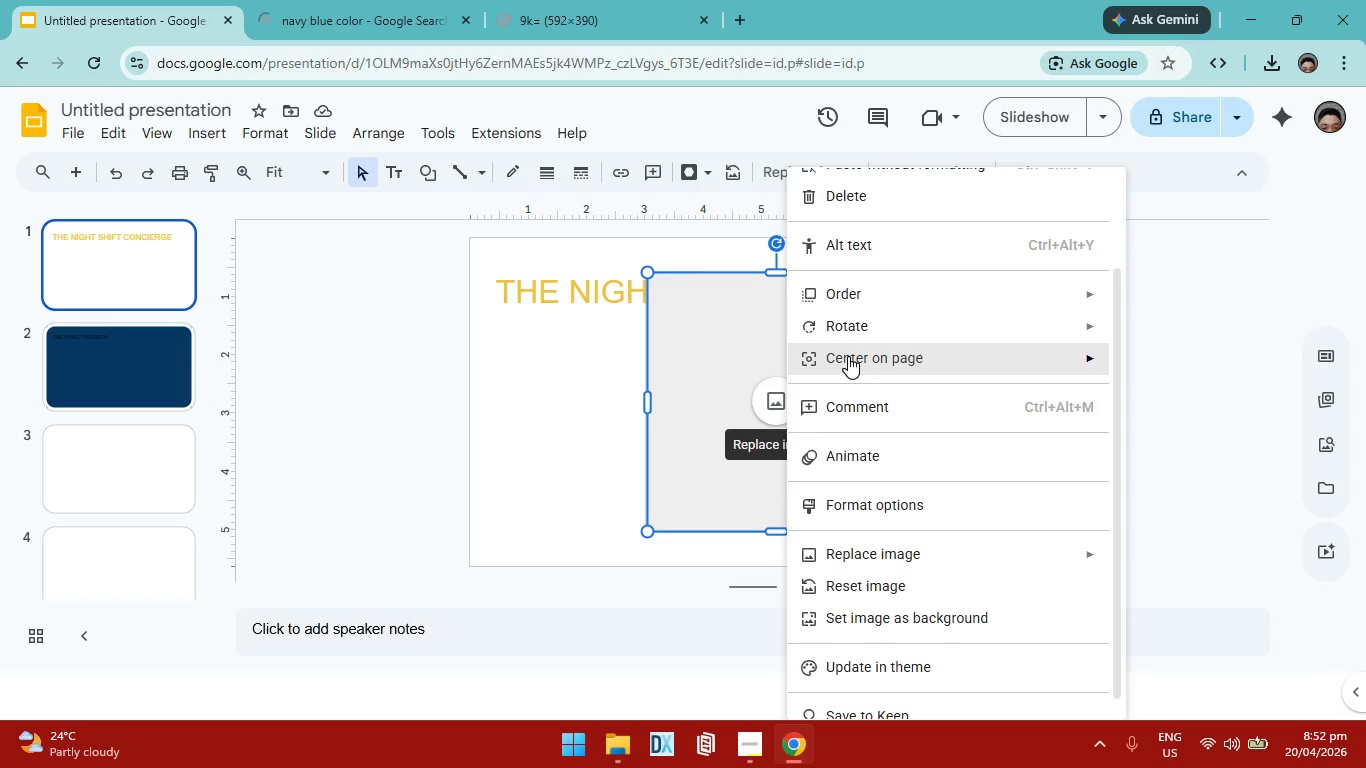 
left_click([711, 372])
 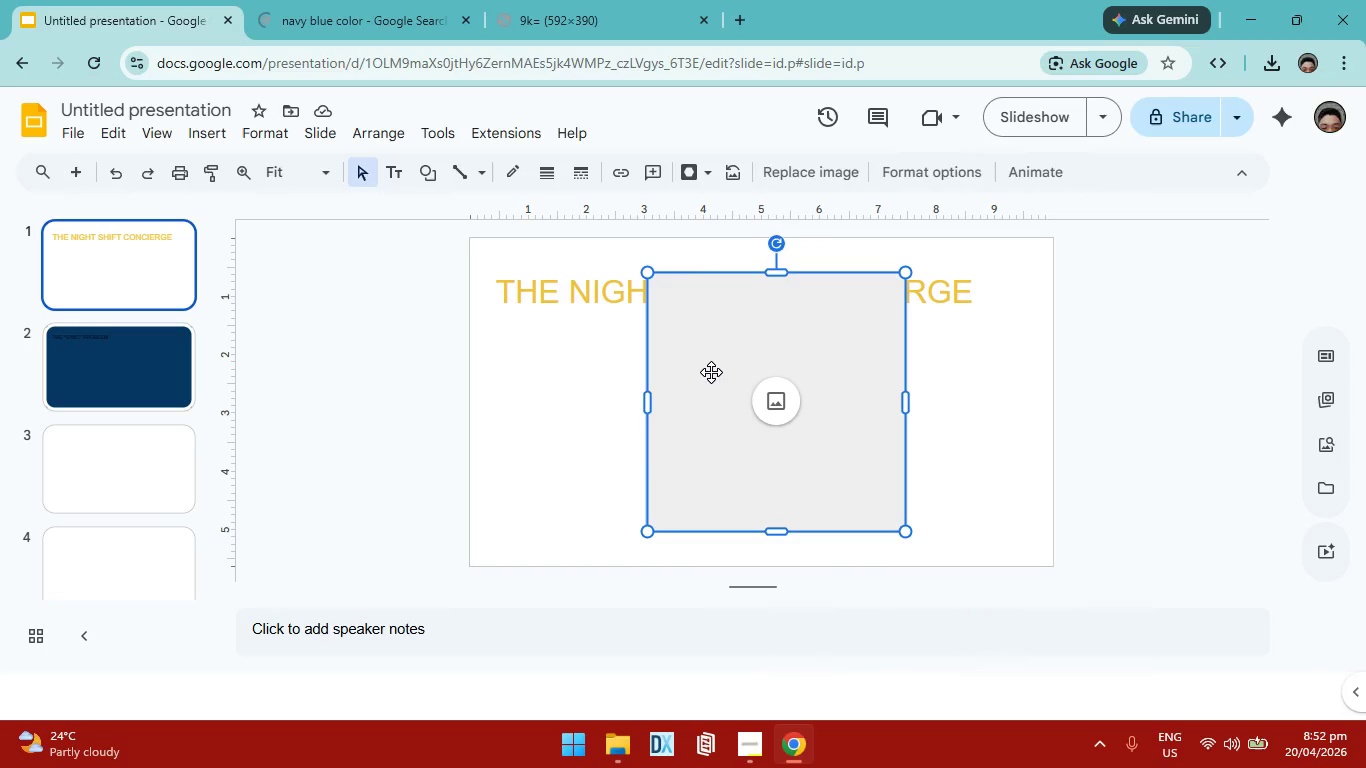 
right_click([766, 351])
 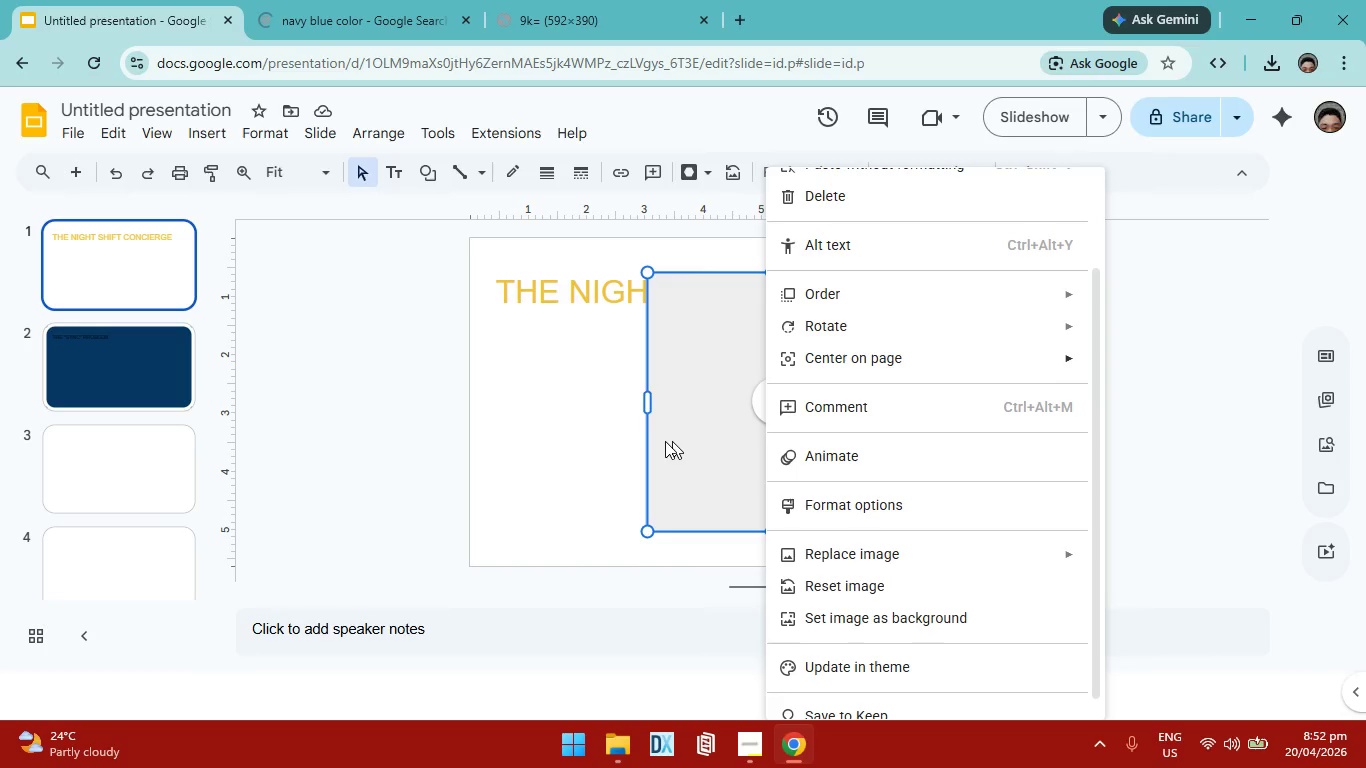 
left_click([699, 451])
 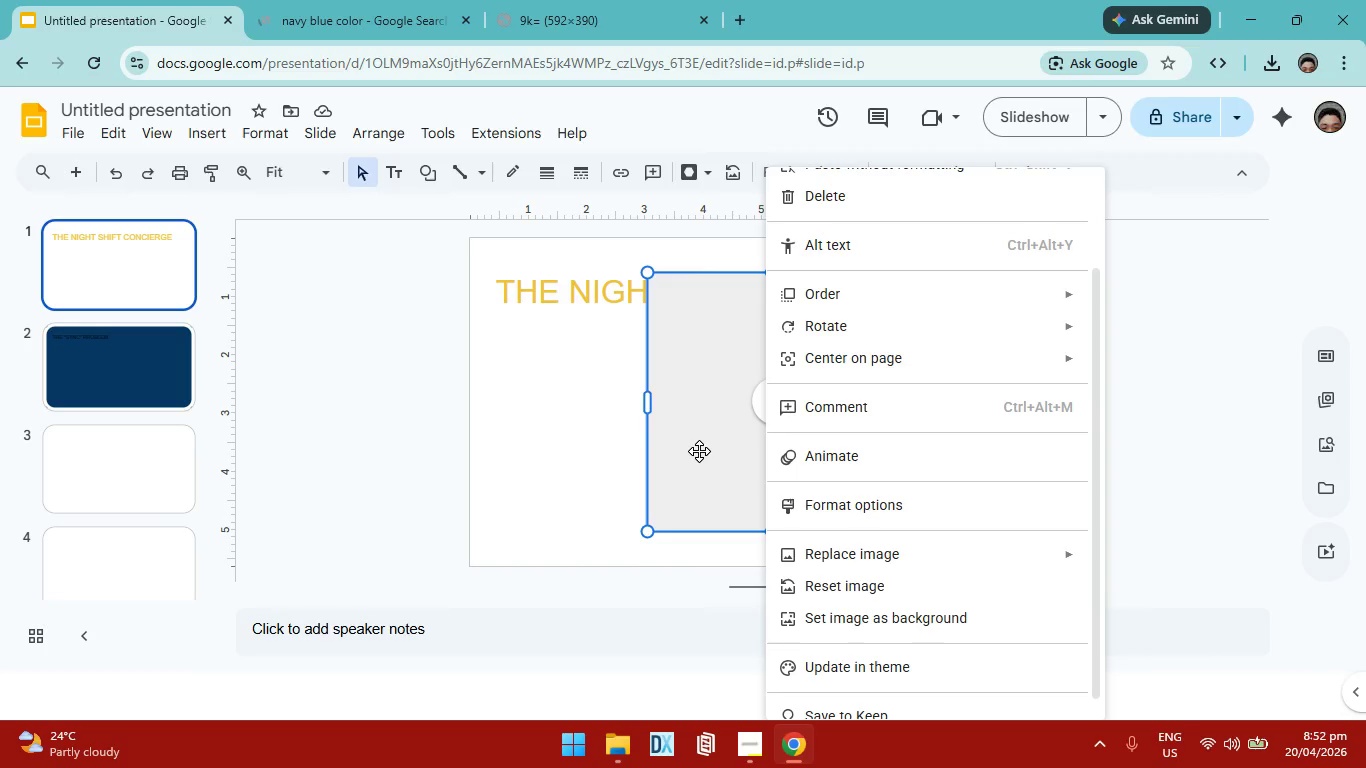 
left_click([1002, 482])
 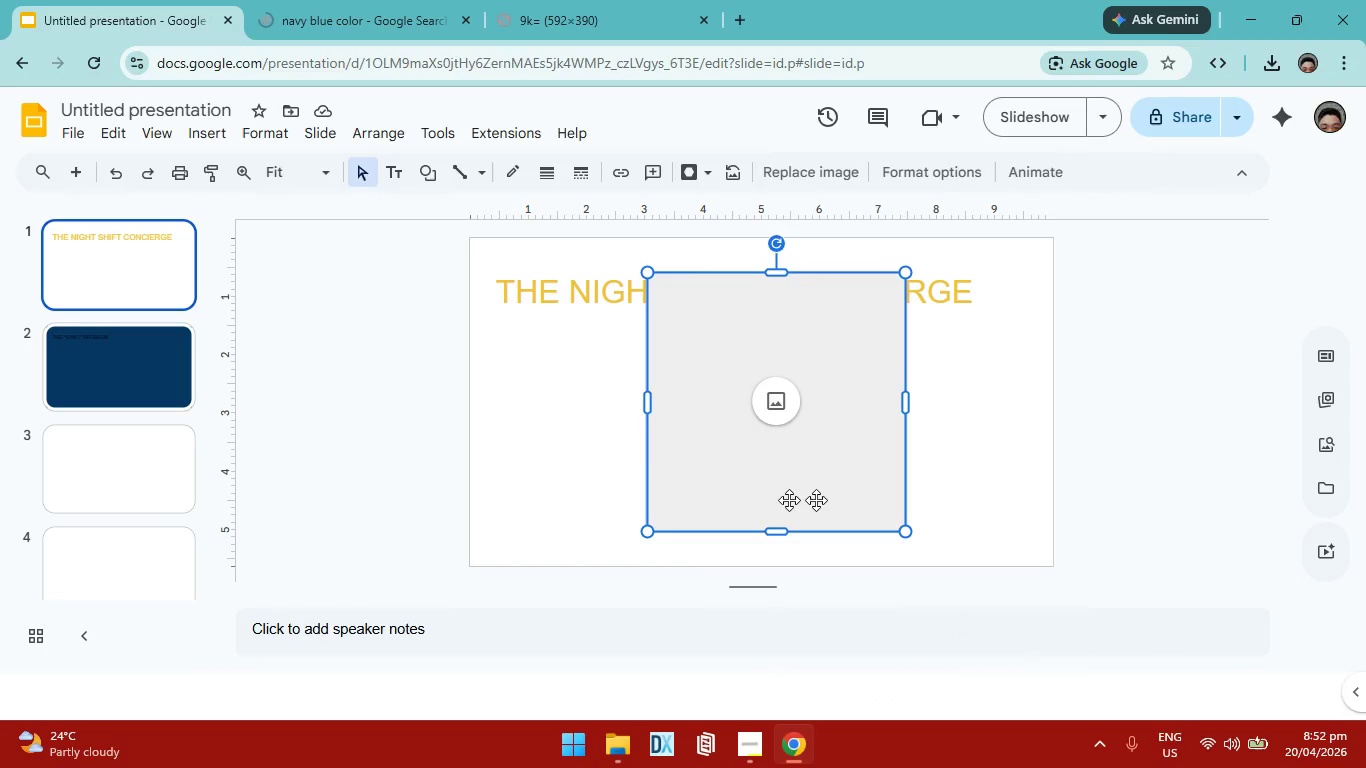 
left_click([1012, 282])
 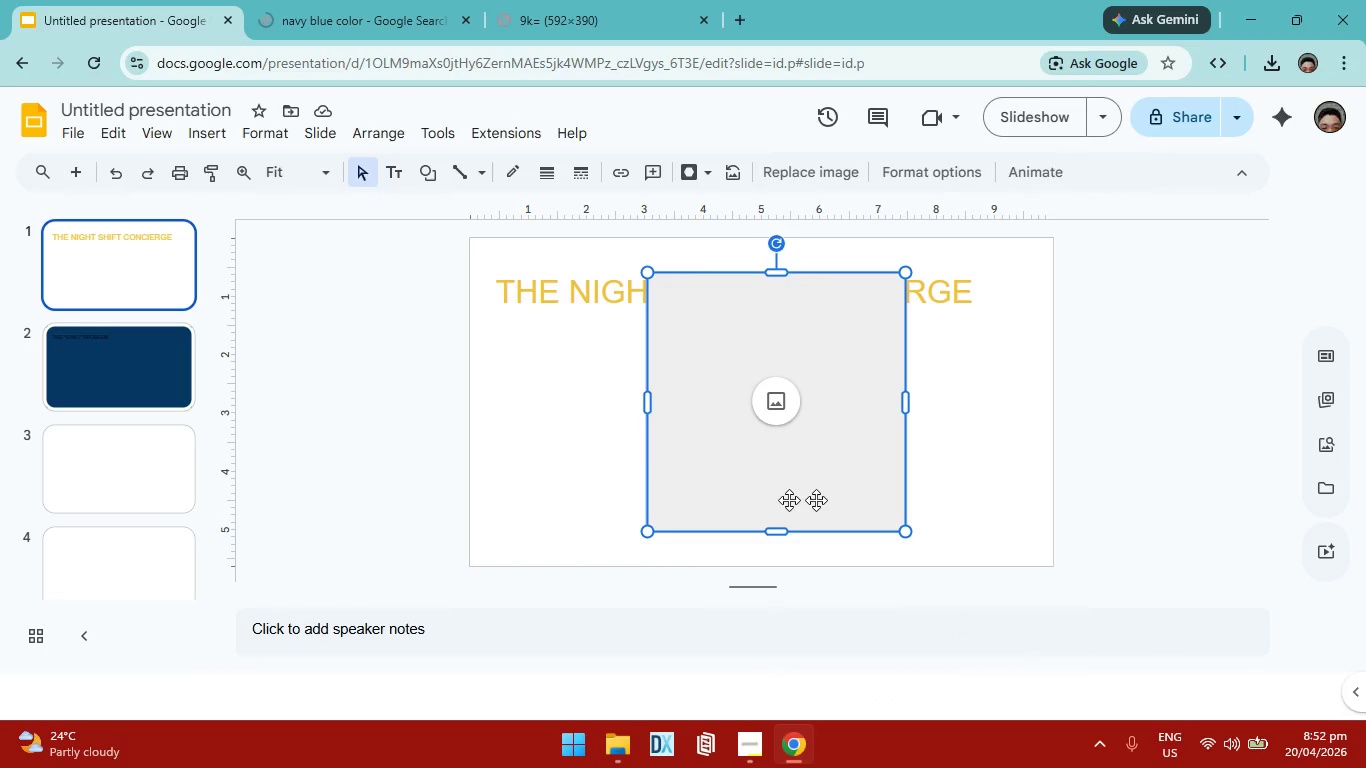 
left_click([832, 404])
 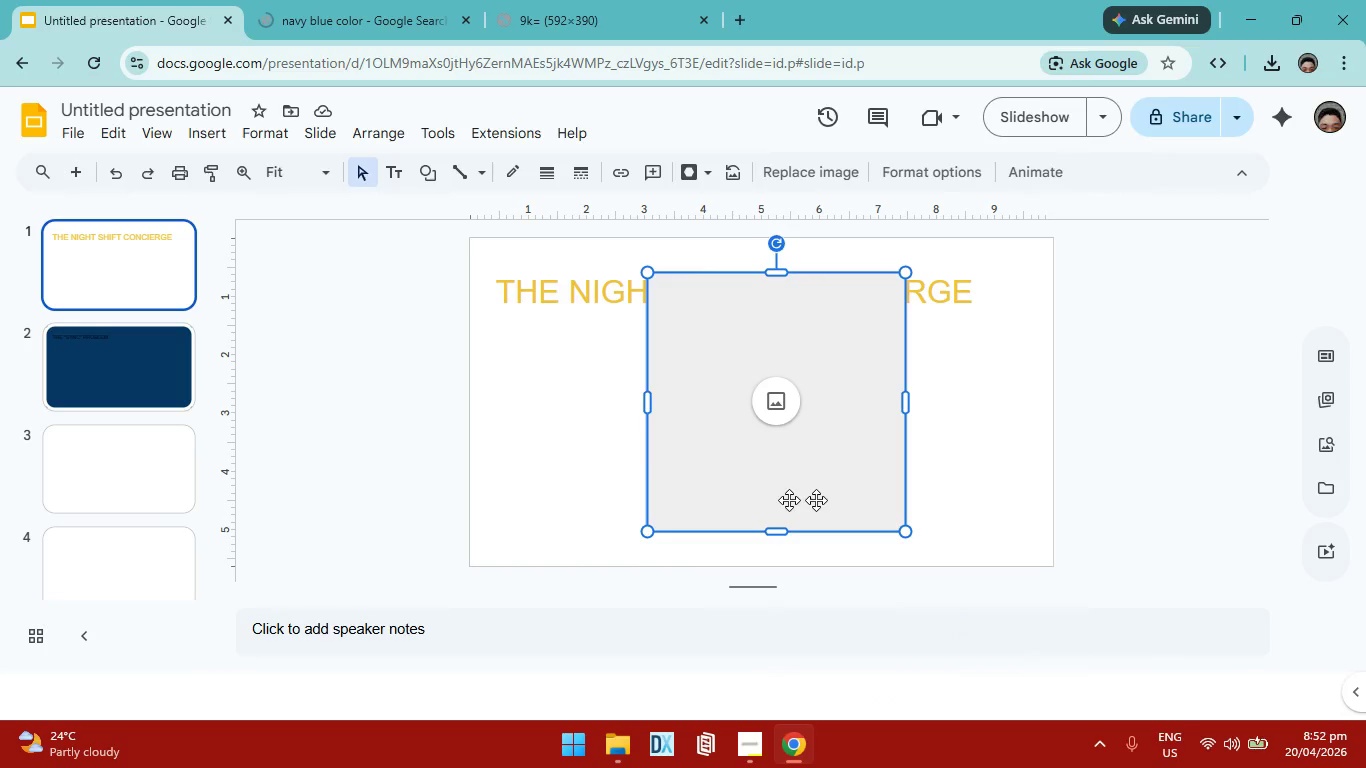 
right_click([832, 404])
 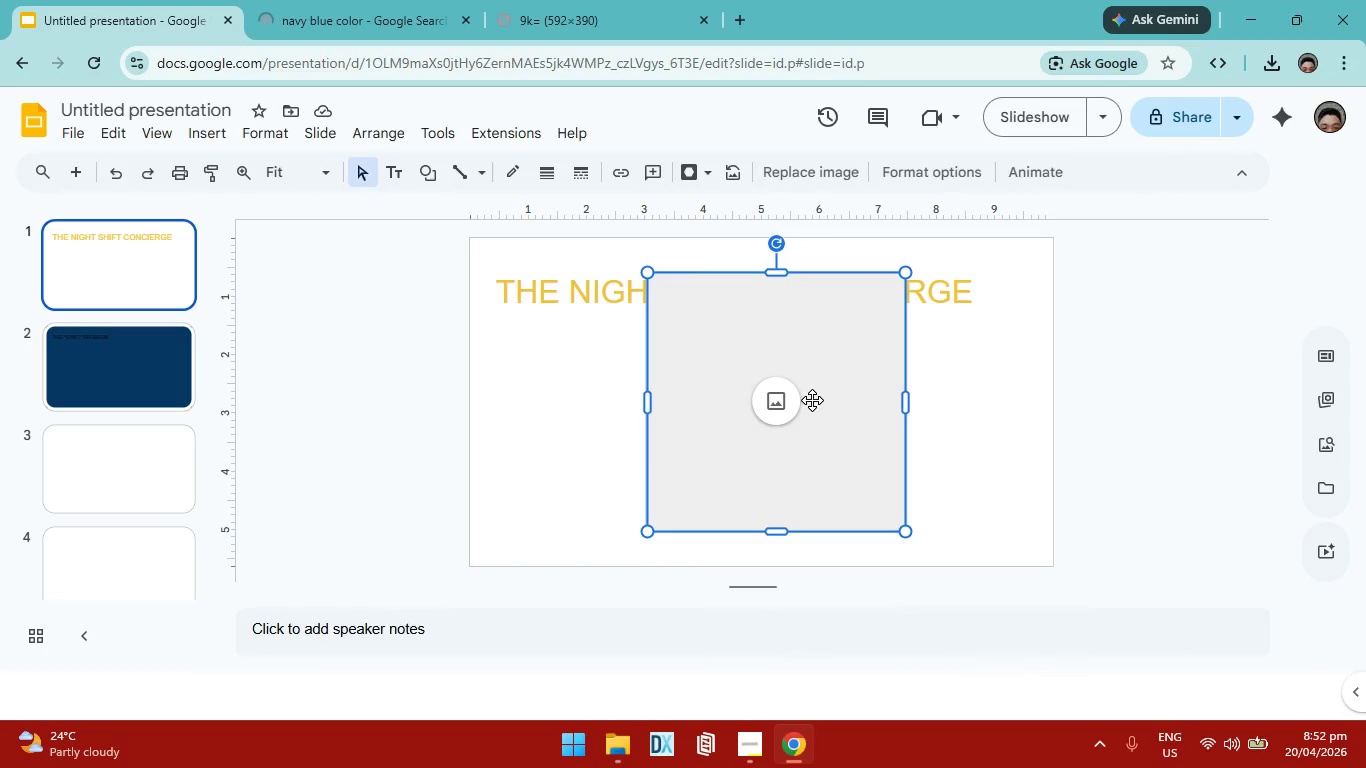 
wait(6.27)
 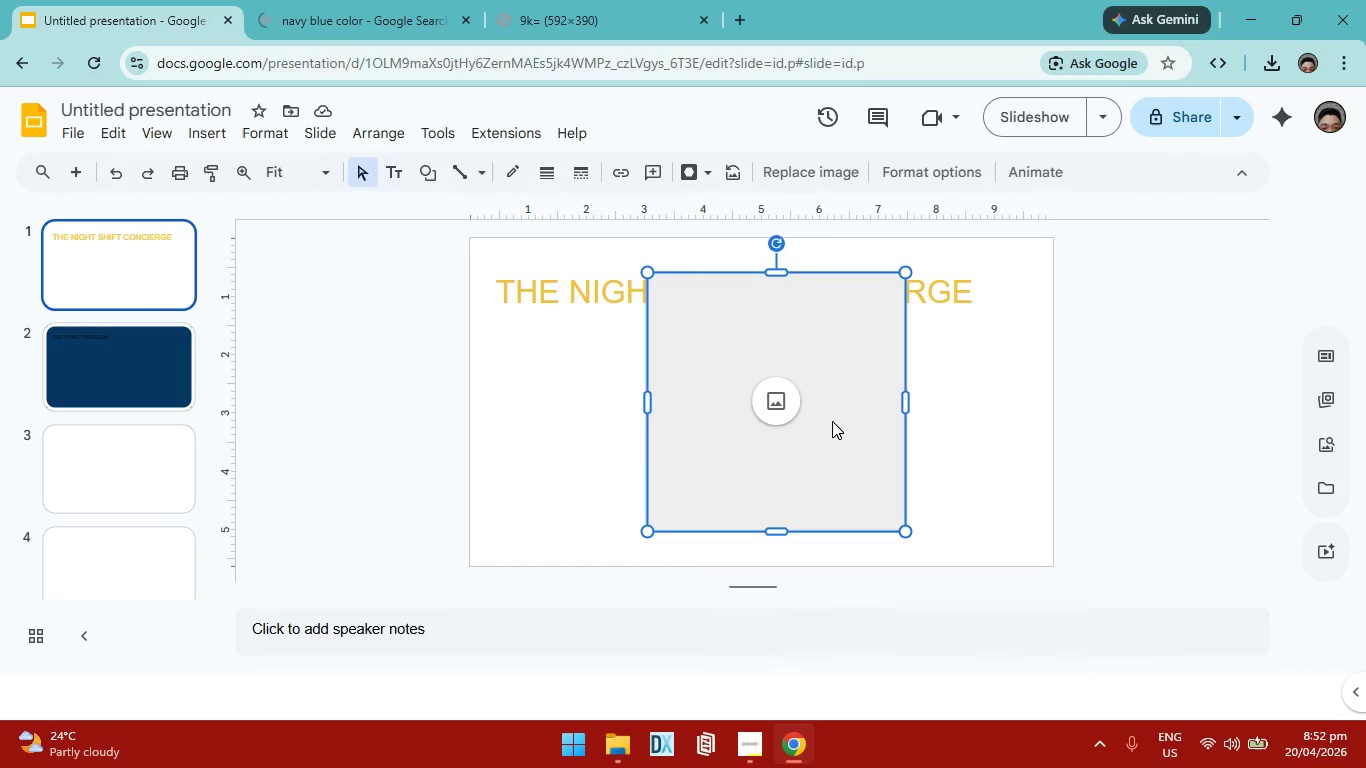 
right_click([834, 391])
 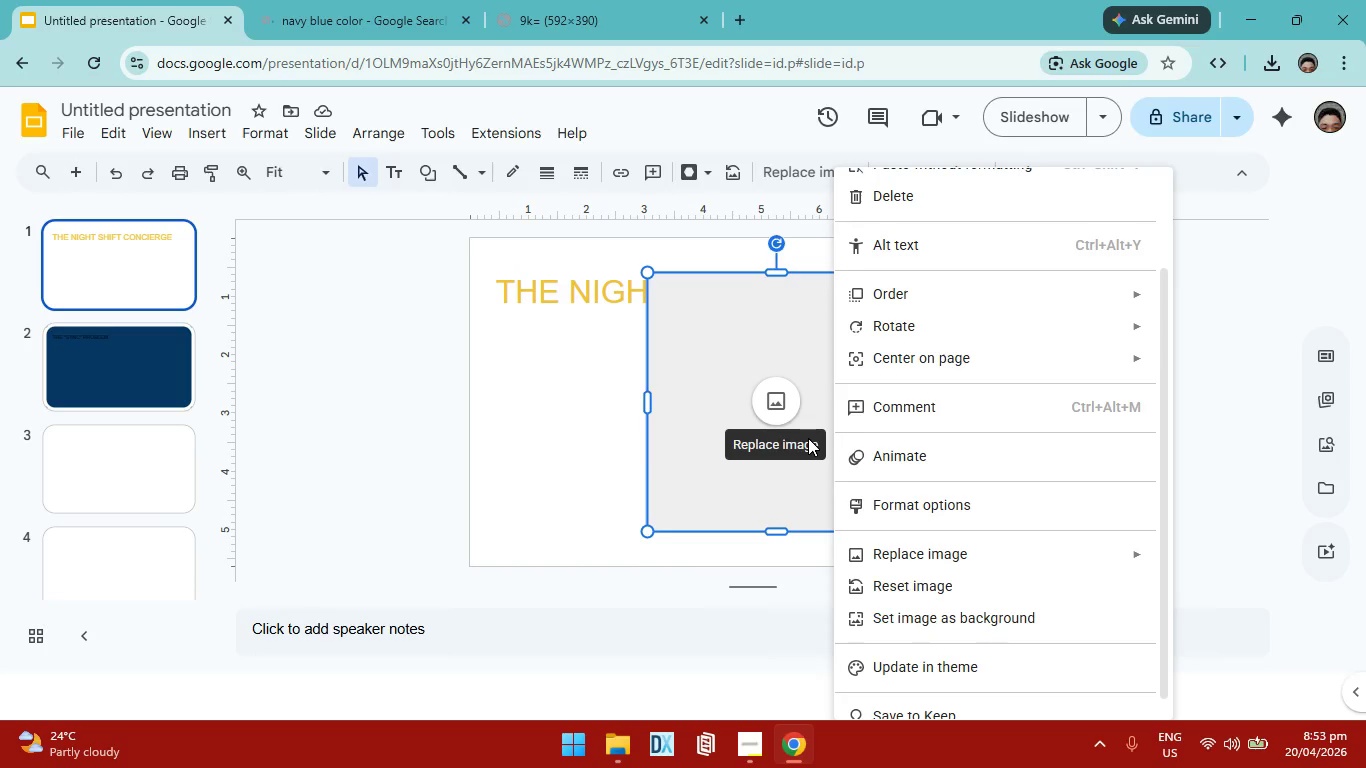 
scroll: coordinate [894, 438], scroll_direction: down, amount: 3.0
 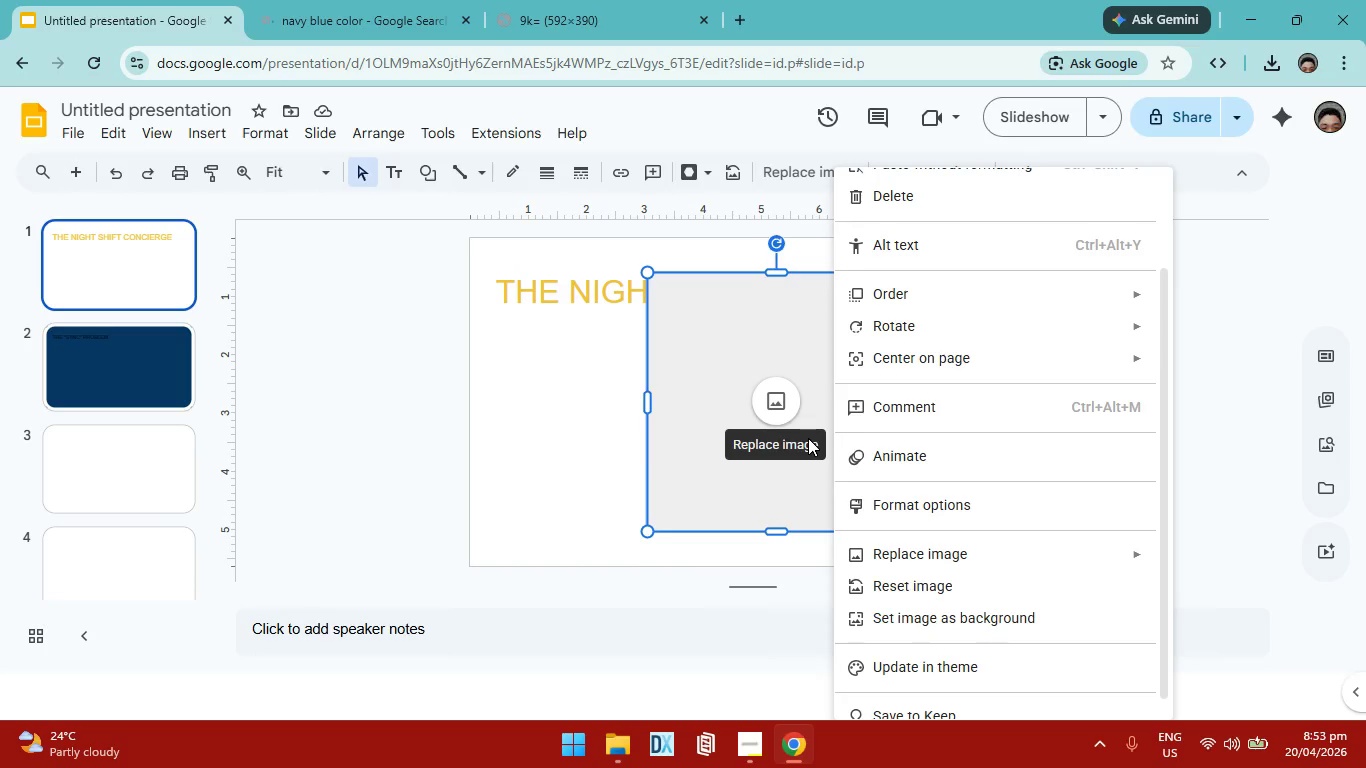 
scroll: coordinate [898, 435], scroll_direction: up, amount: 7.0
 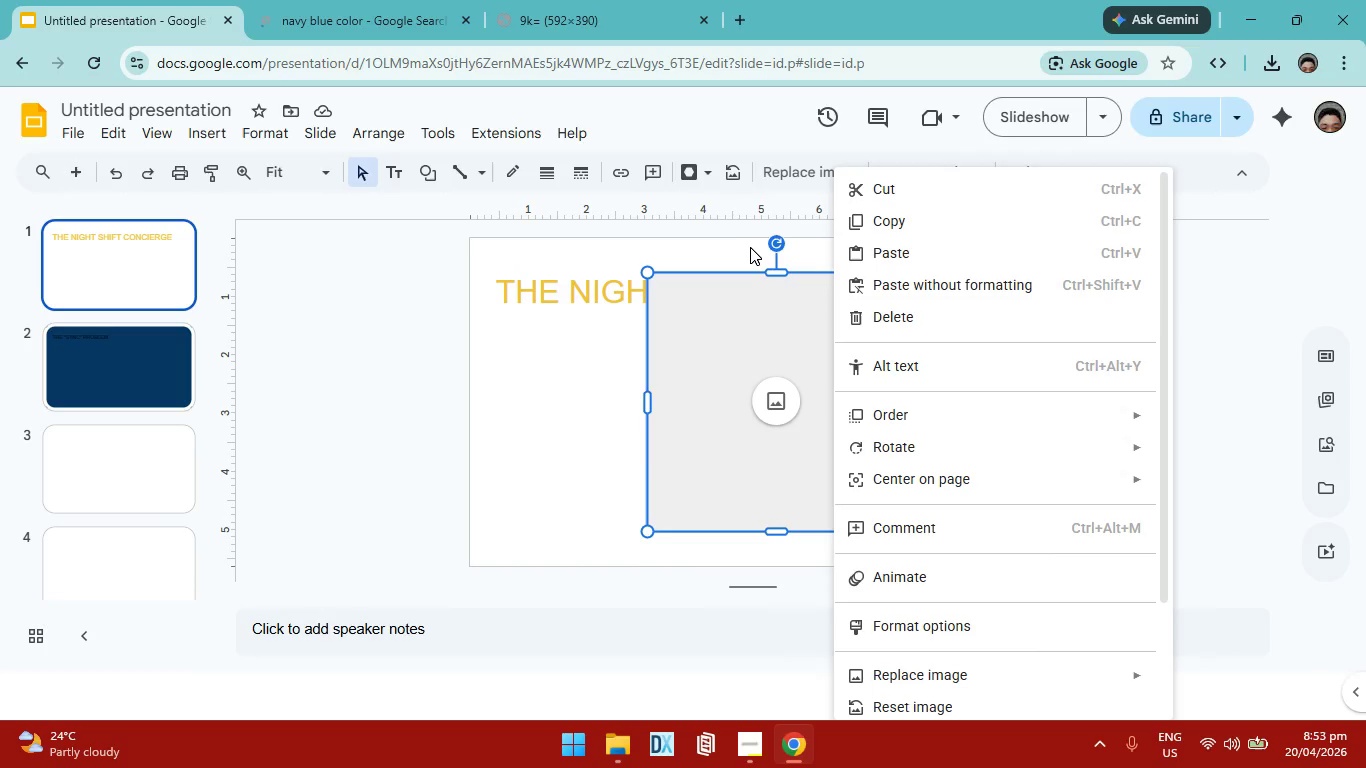 
left_click([750, 247])
 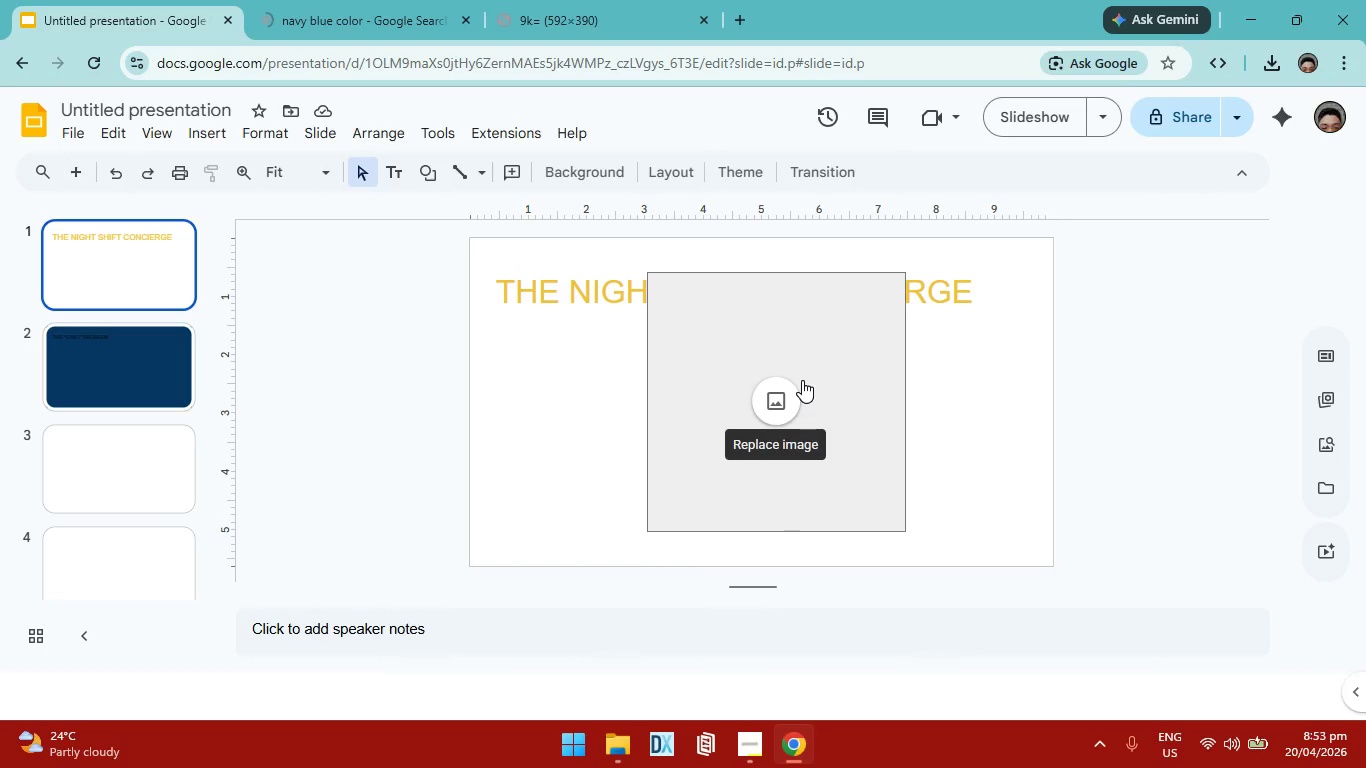 
right_click([784, 398])
 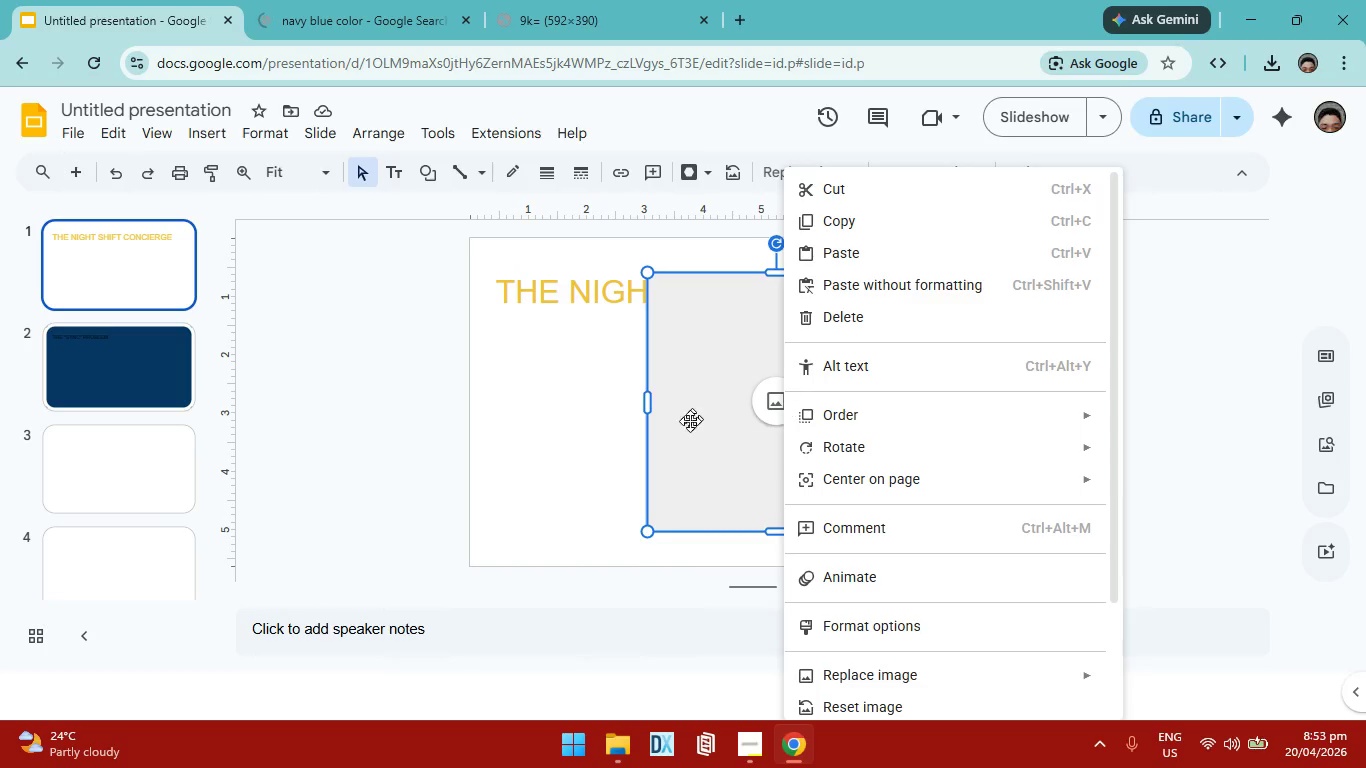 
mouse_move([593, 456])
 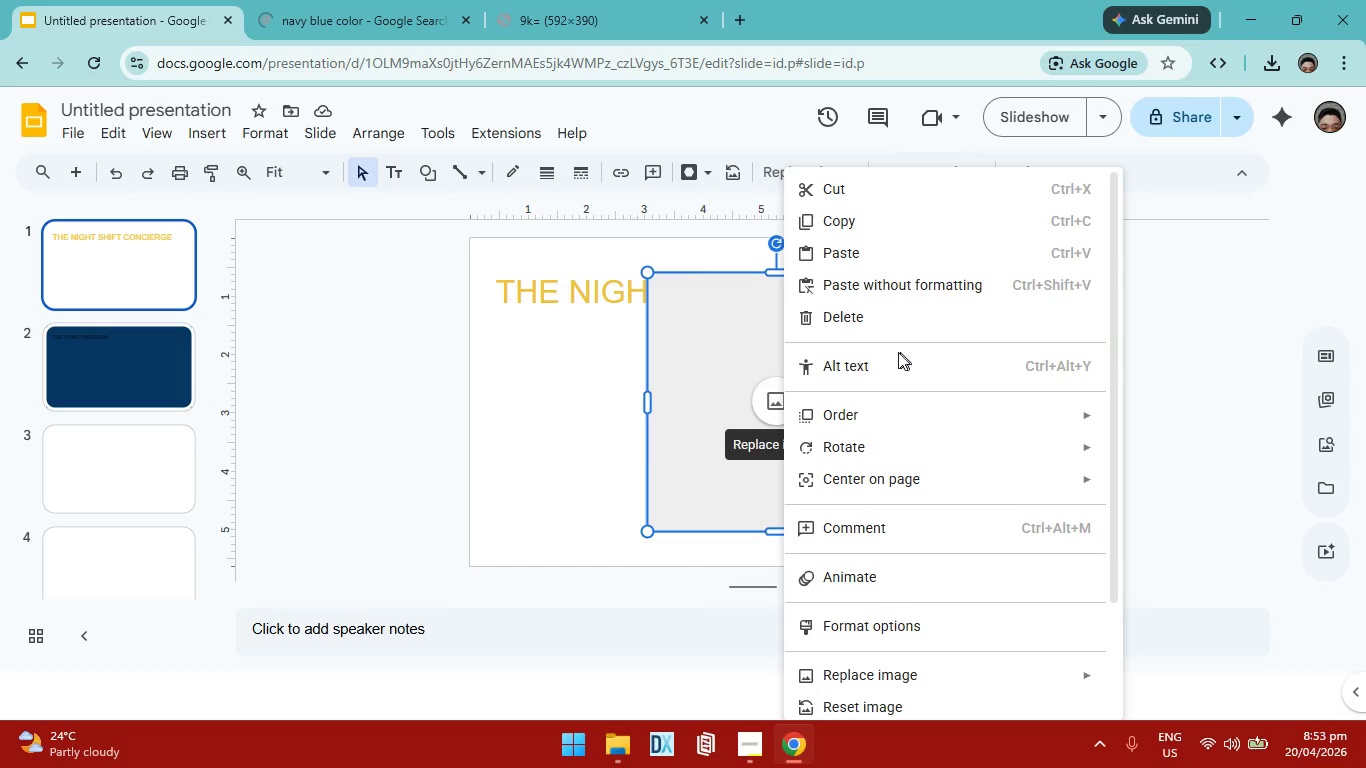 
left_click([753, 257])
 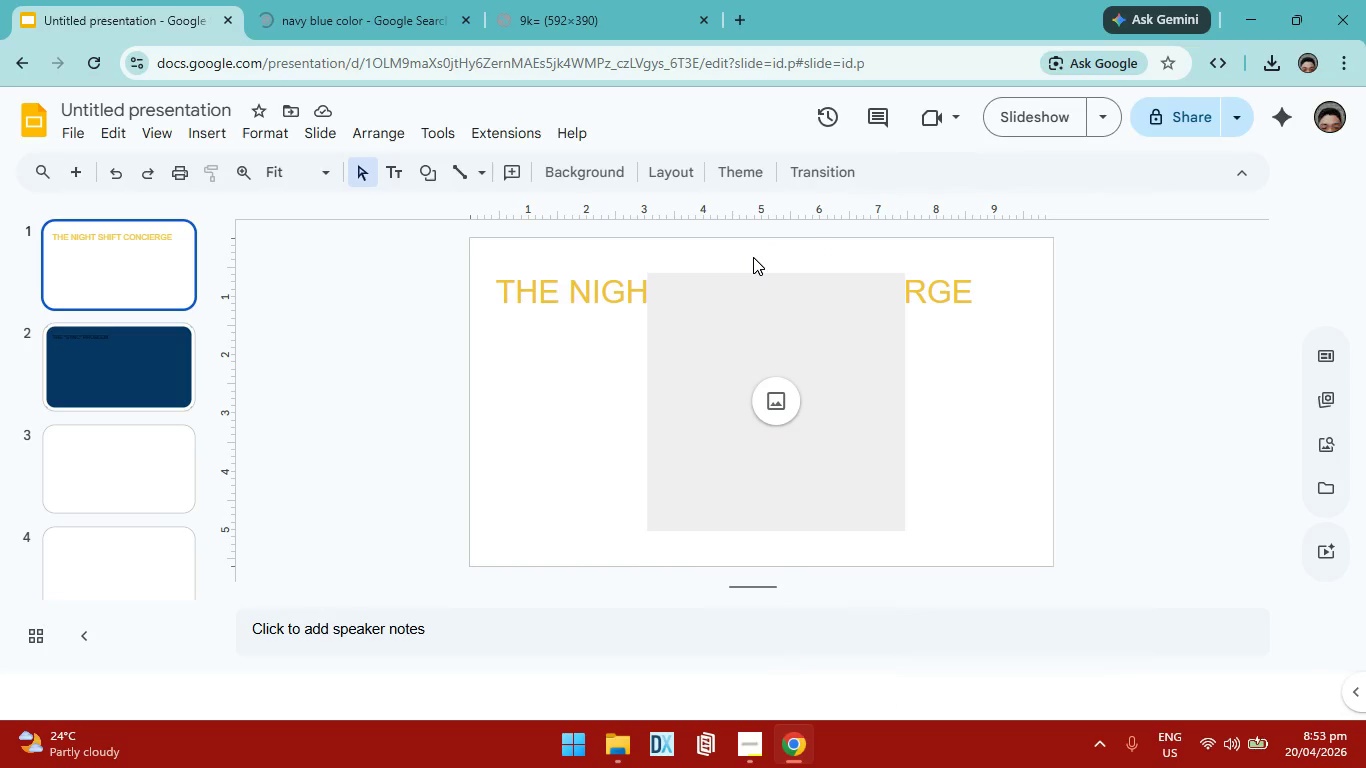 
left_click([777, 343])
 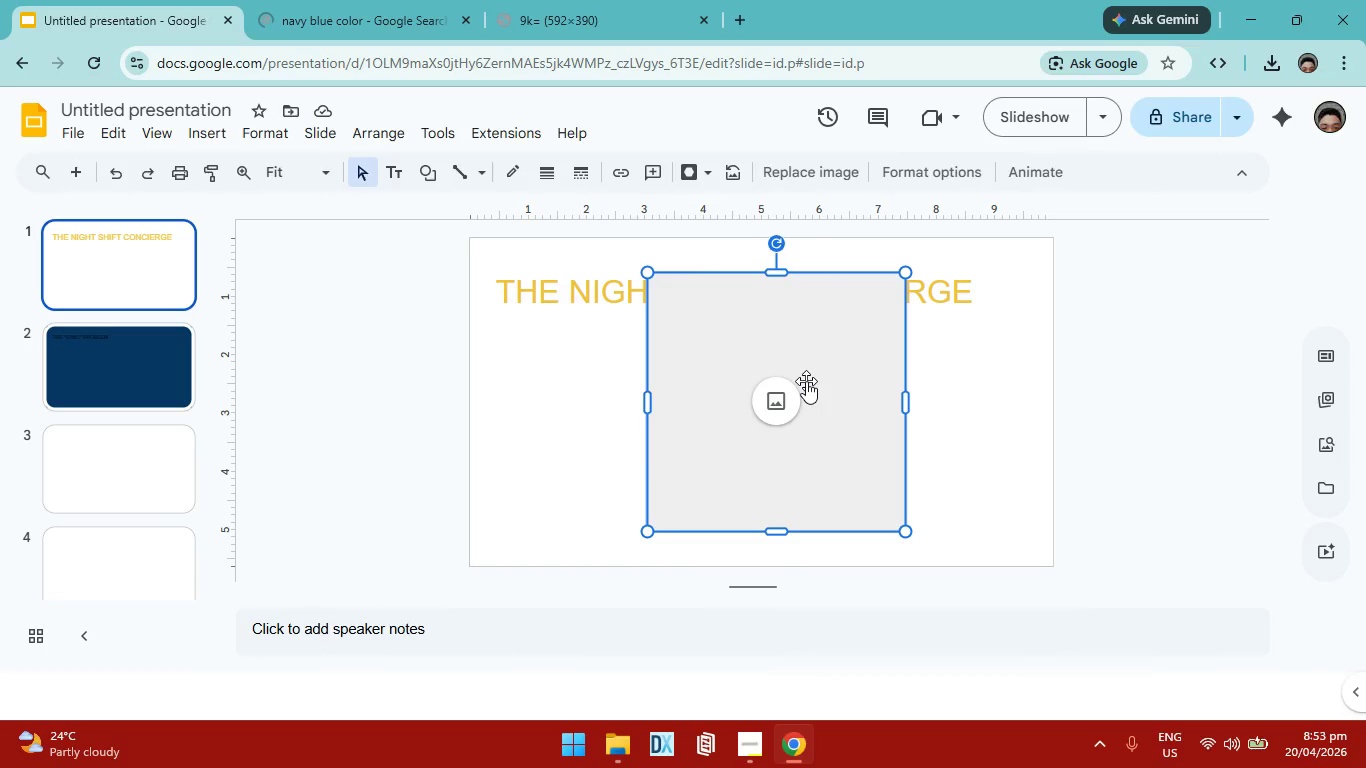 
right_click([816, 417])
 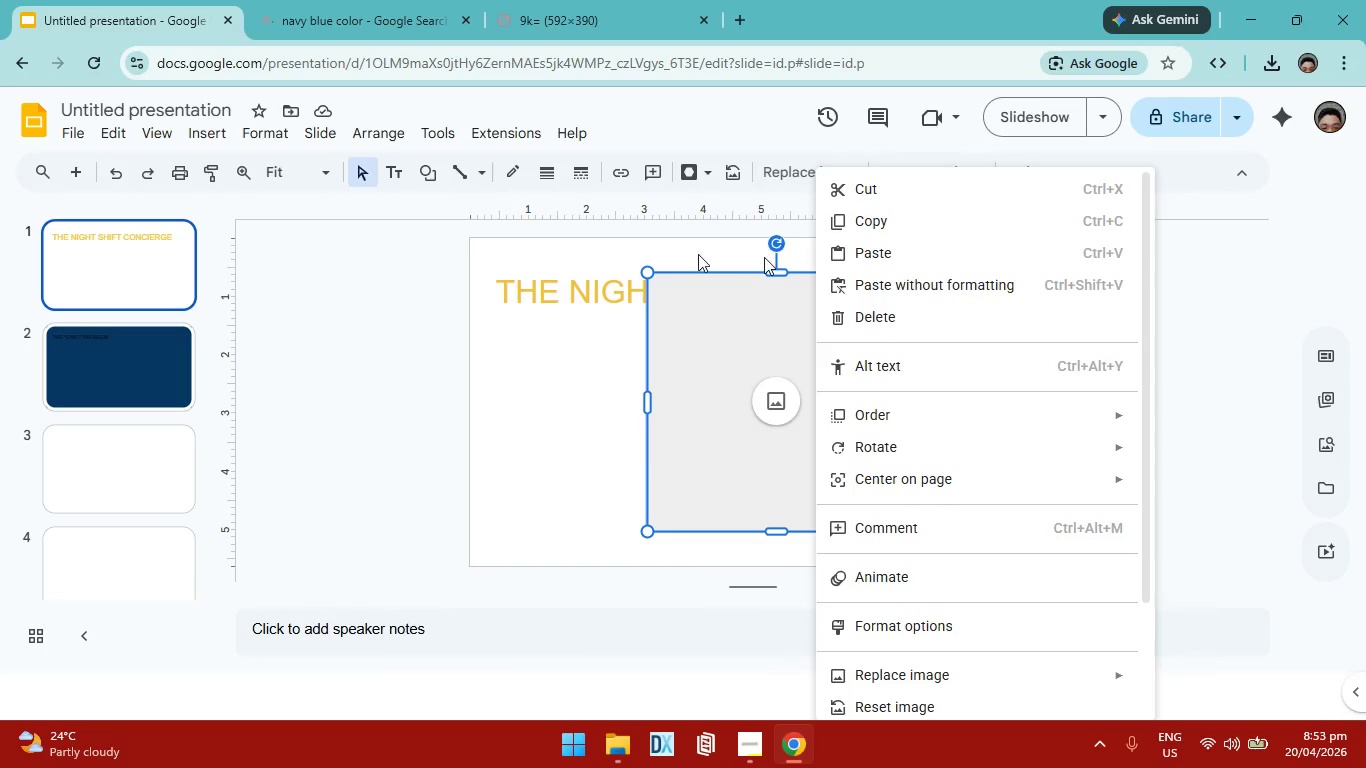 
left_click([702, 248])
 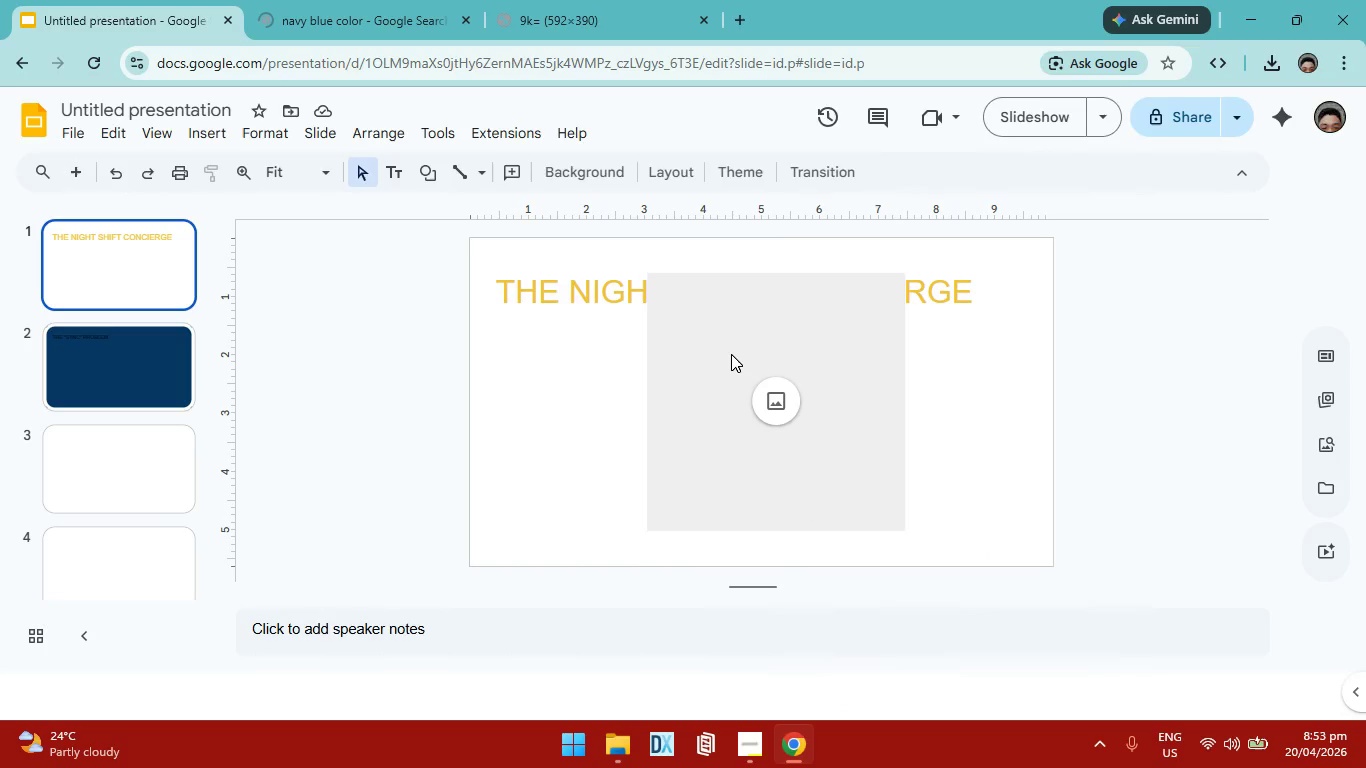 
left_click([731, 354])
 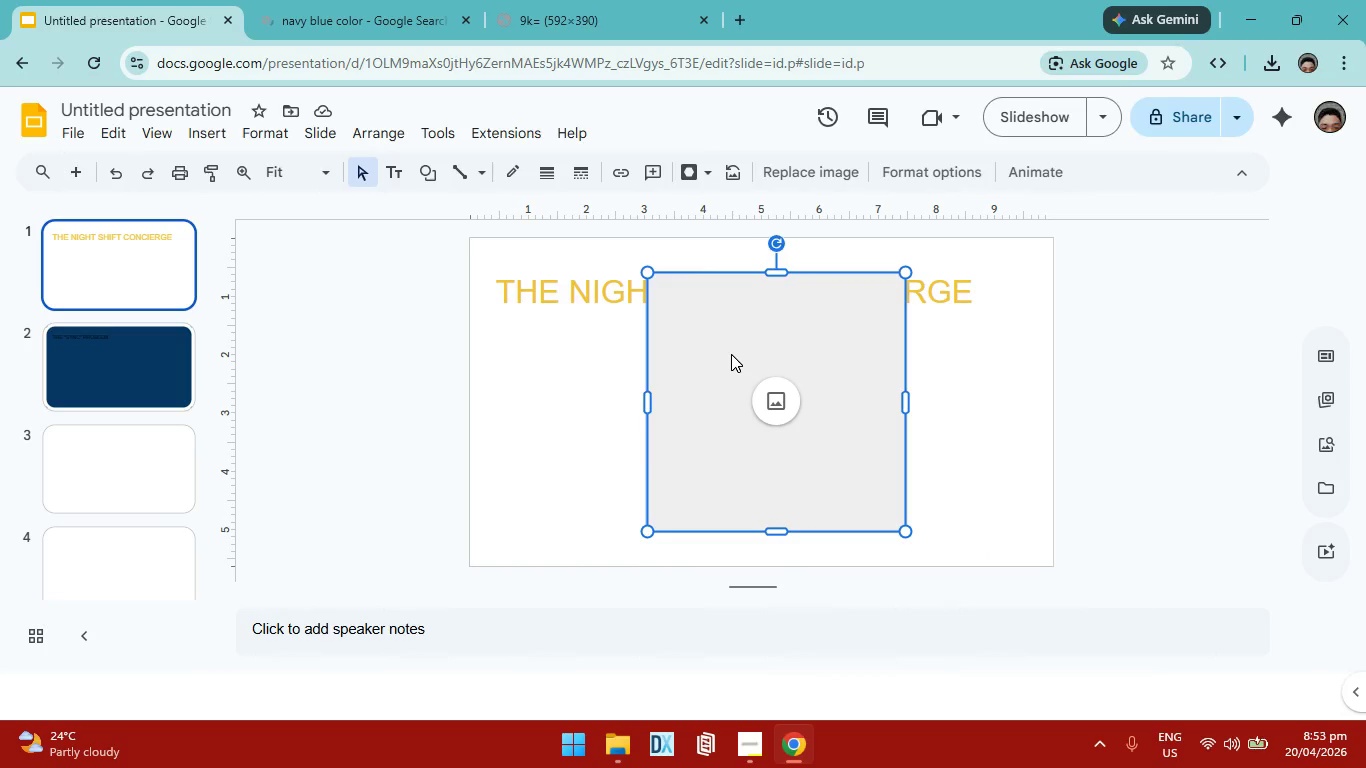 
mouse_move([794, 377])
 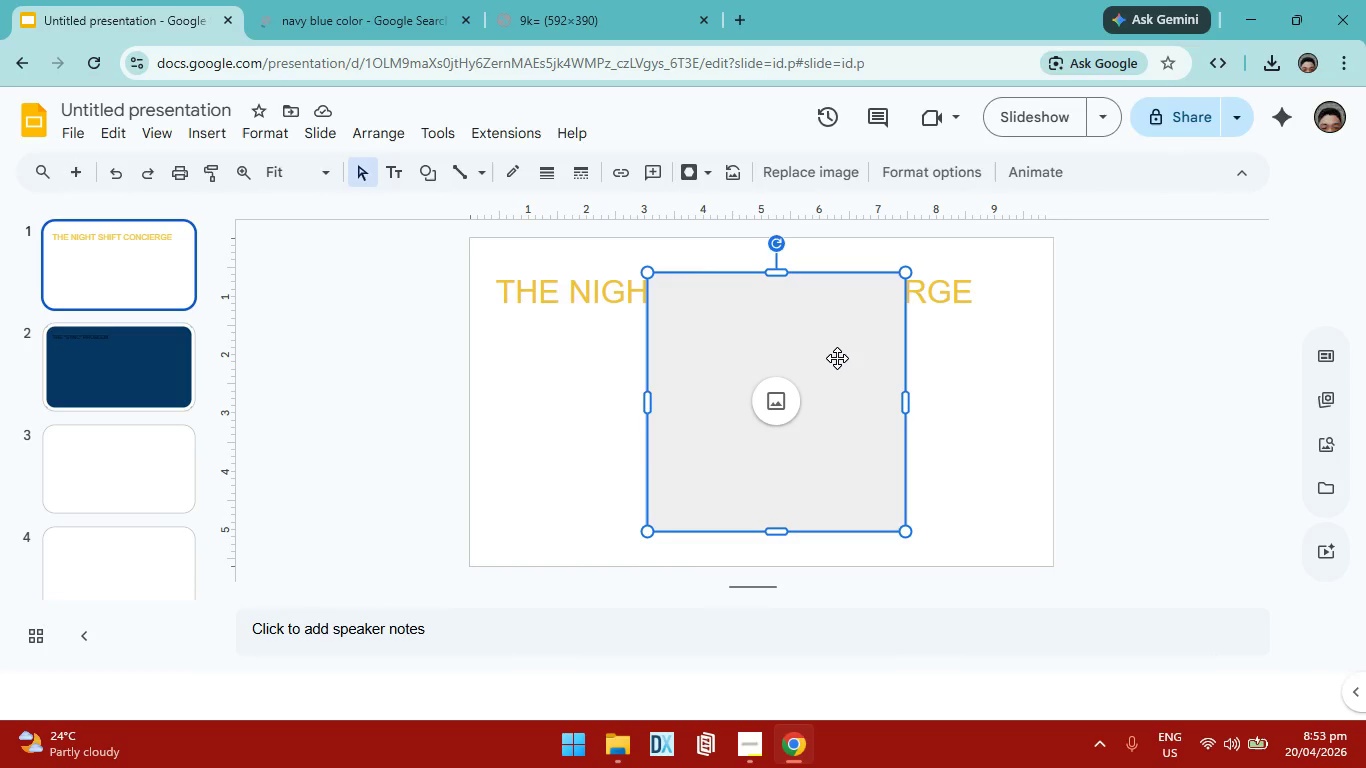 
mouse_move([796, 399])
 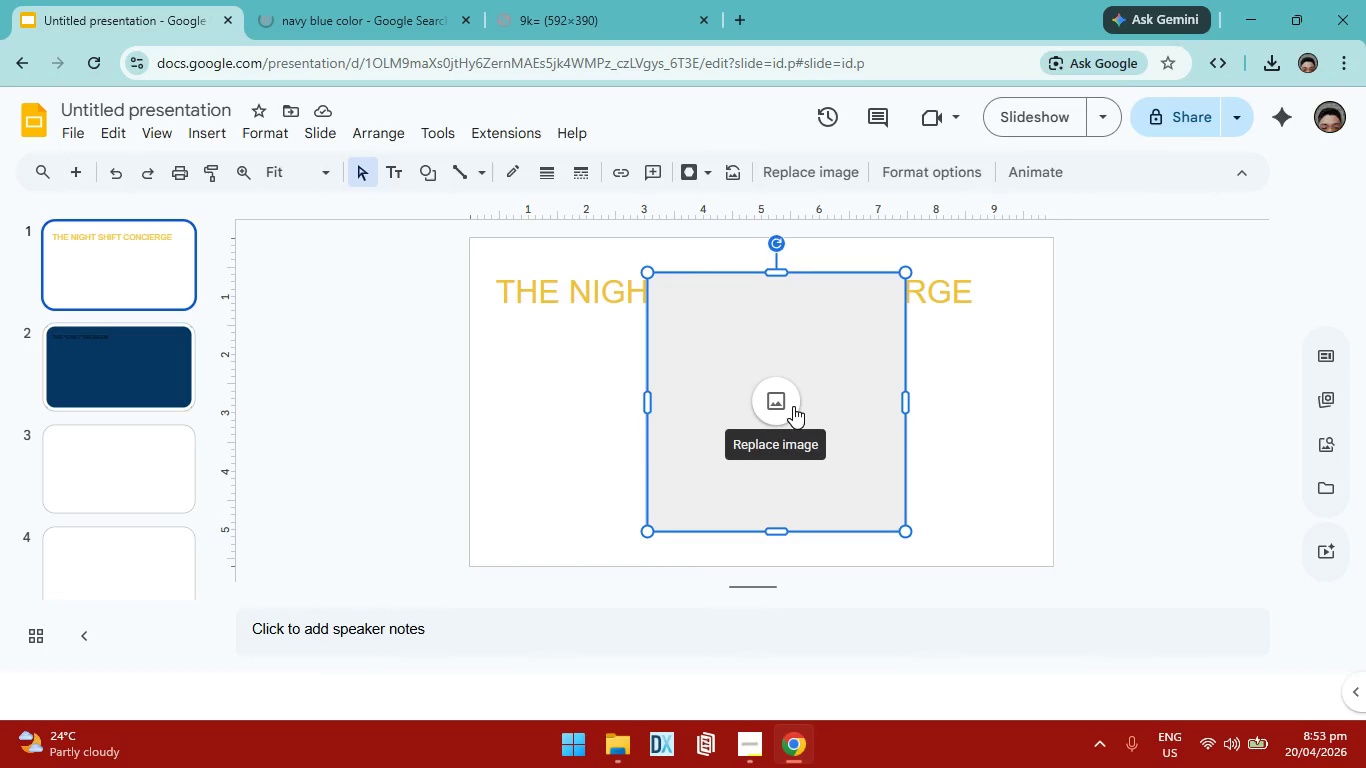 
left_click([790, 407])
 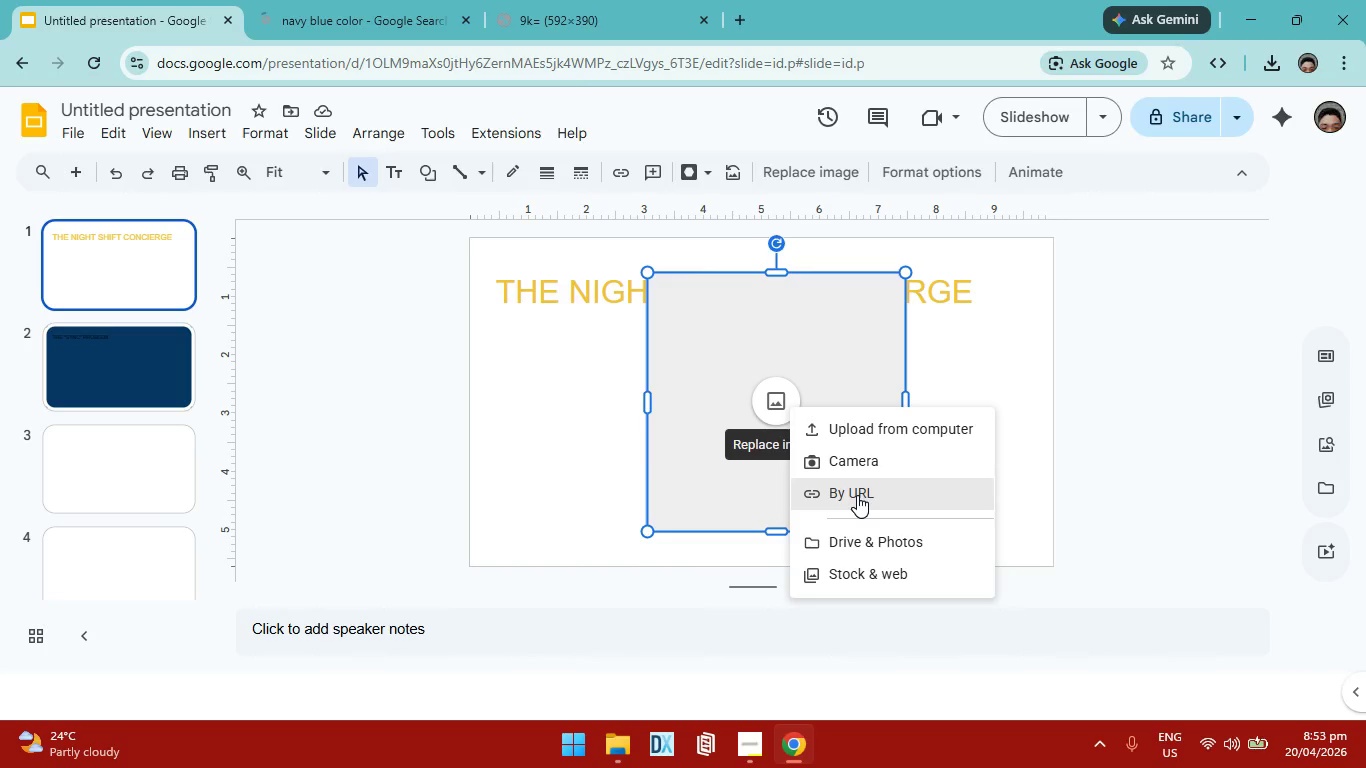 
left_click([857, 495])
 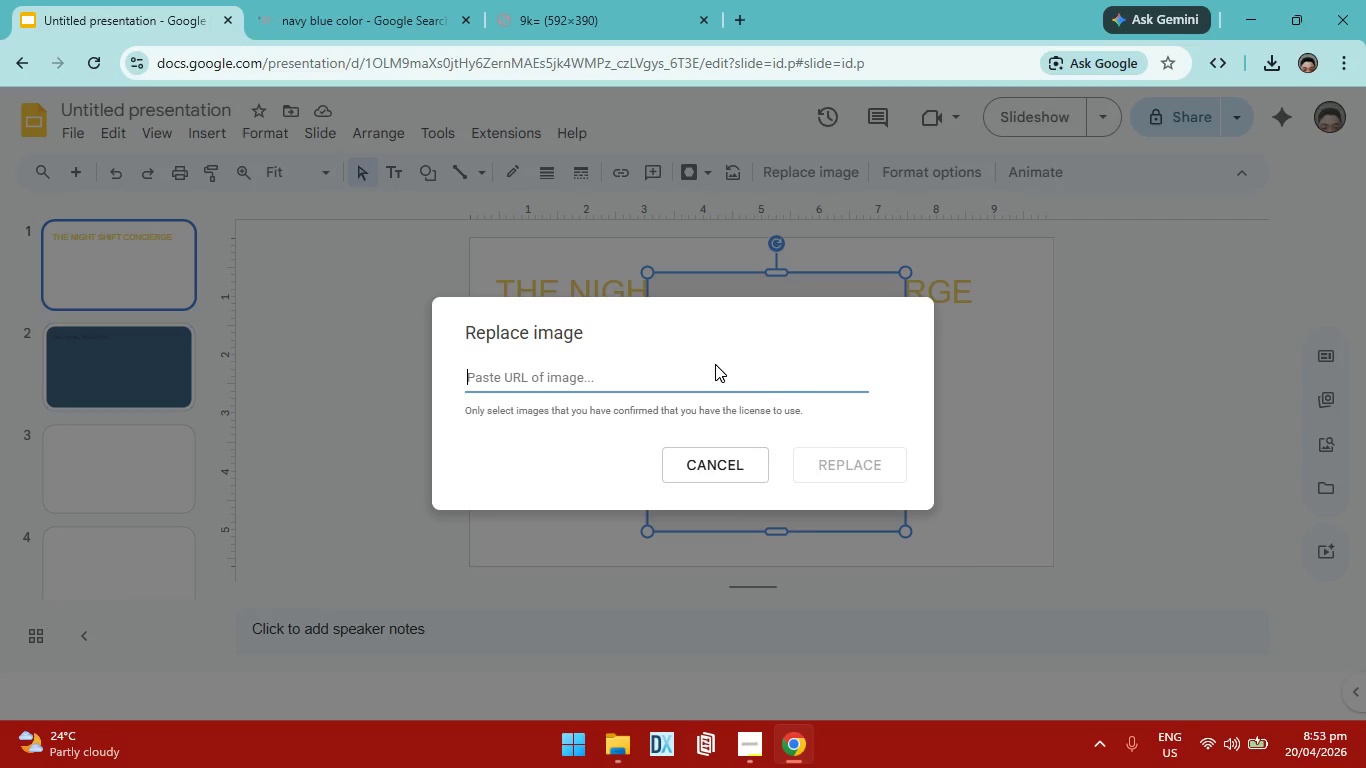 
key(Control+V)
 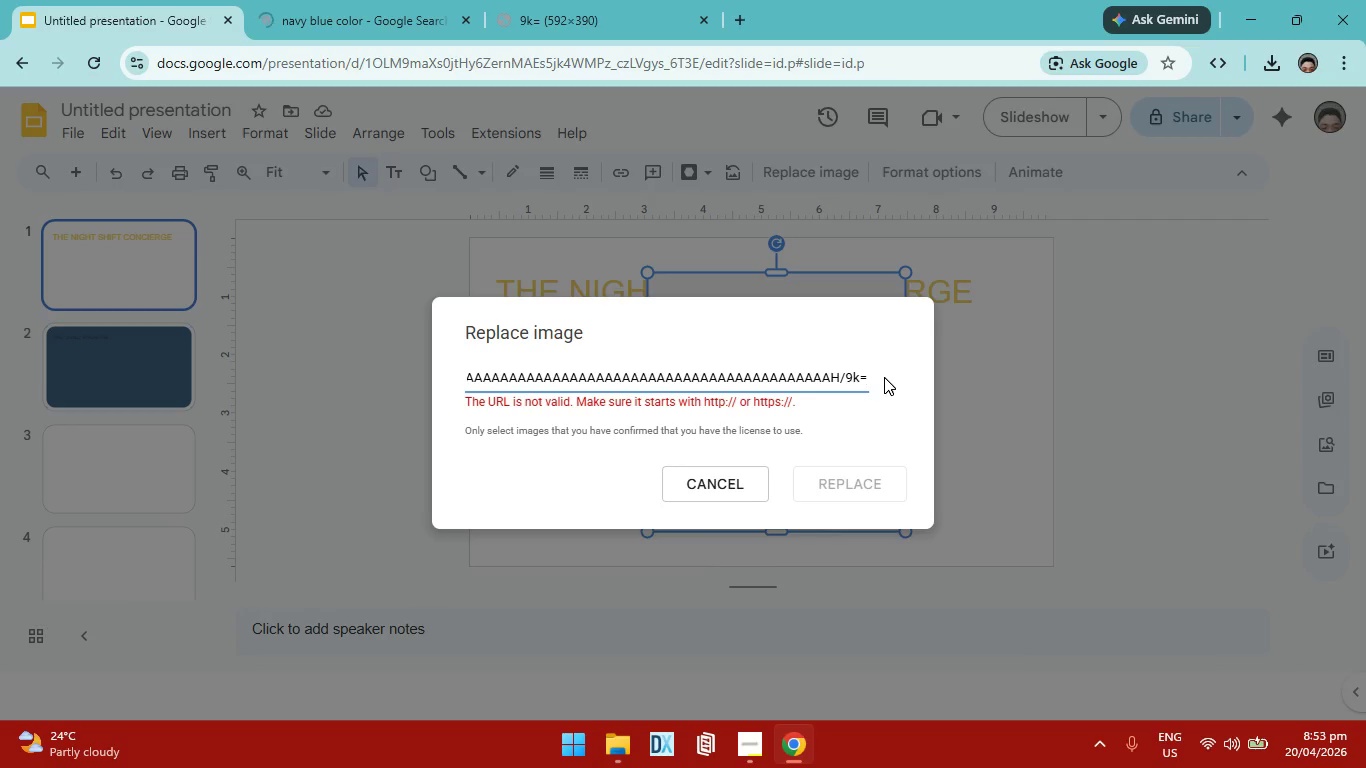 
left_click_drag(start_coordinate=[865, 375], to_coordinate=[272, 360])
 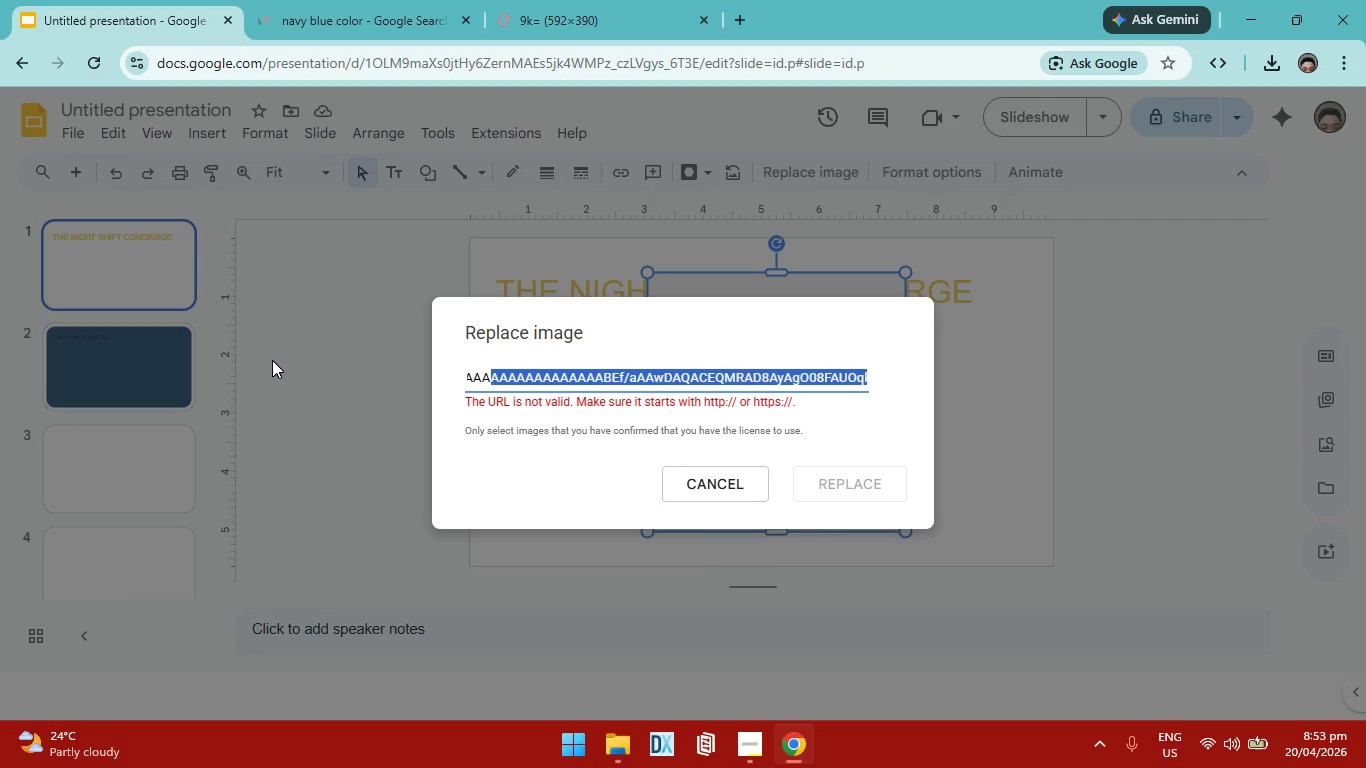 
key(Backspace)
 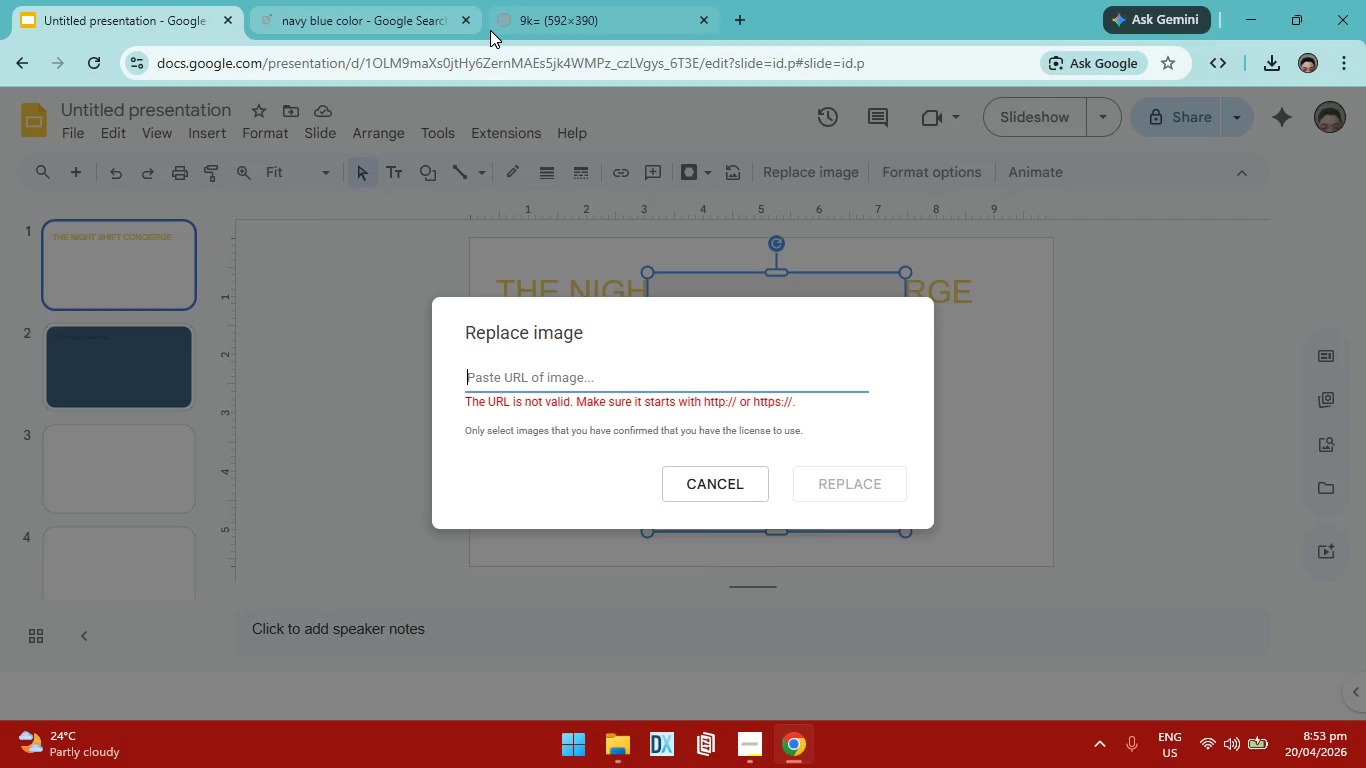 
left_click([543, 26])
 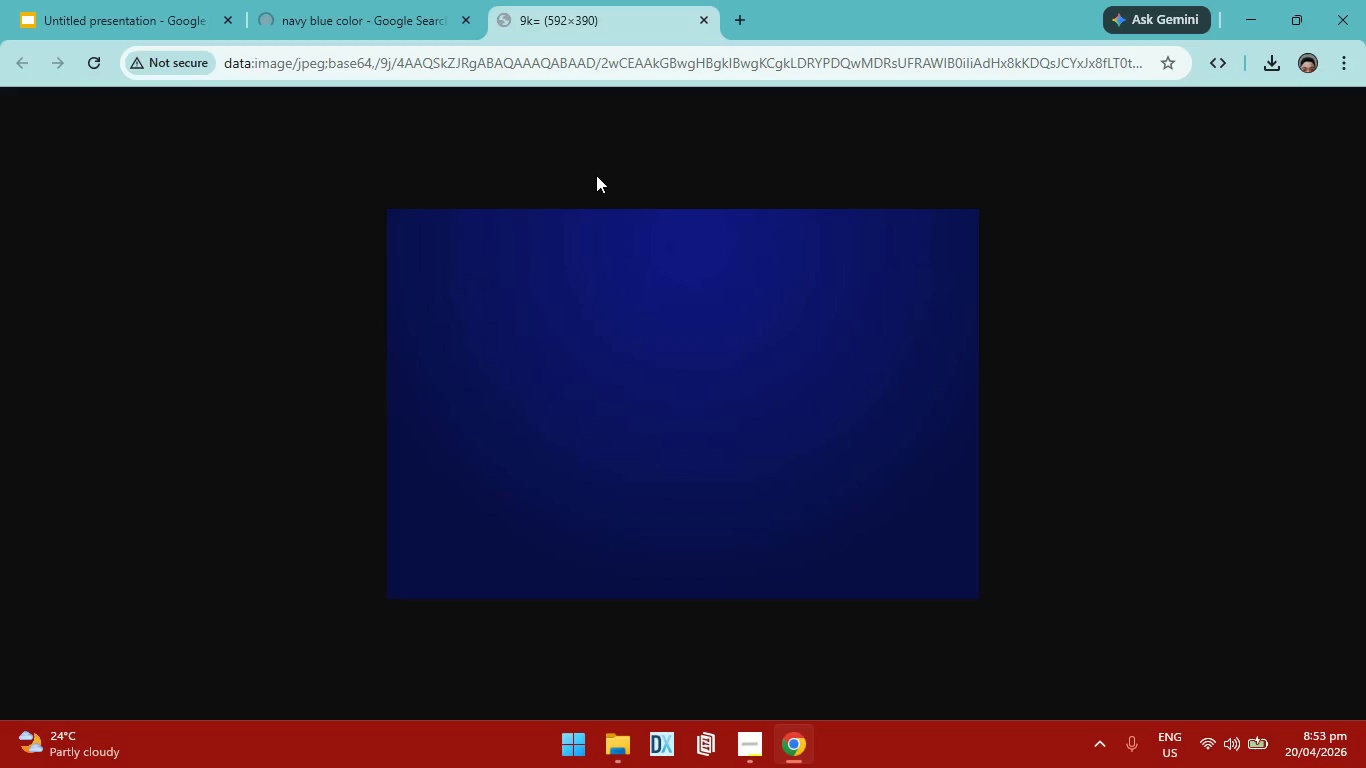 
right_click([687, 402])
 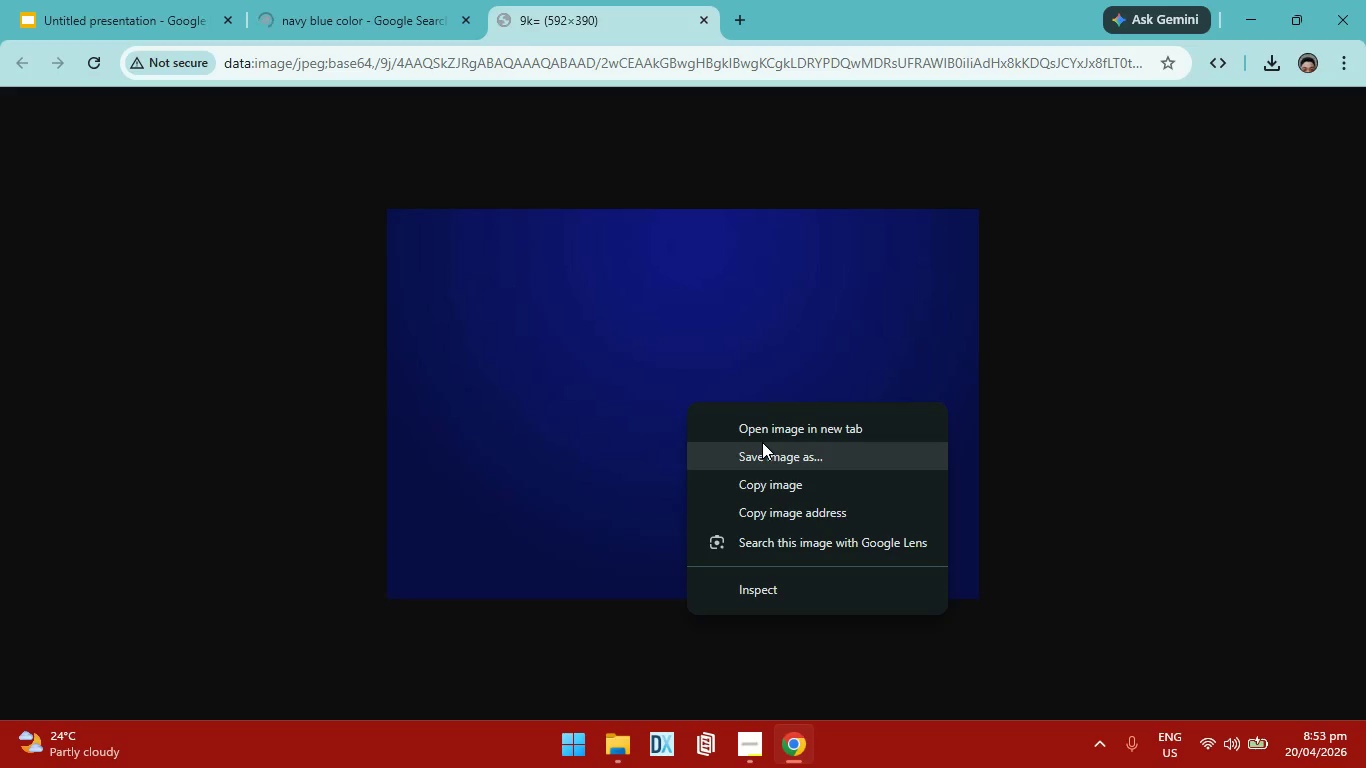 
left_click([762, 442])
 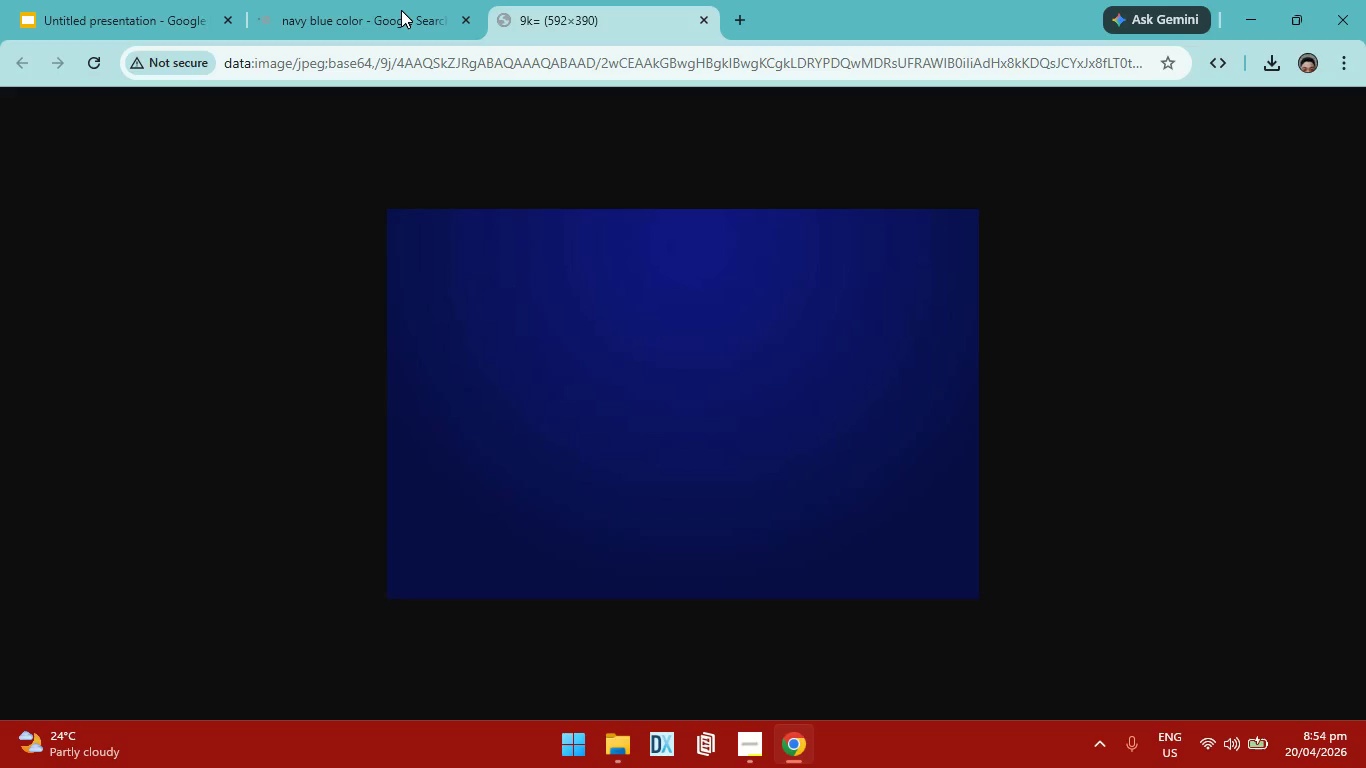 
wait(20.3)
 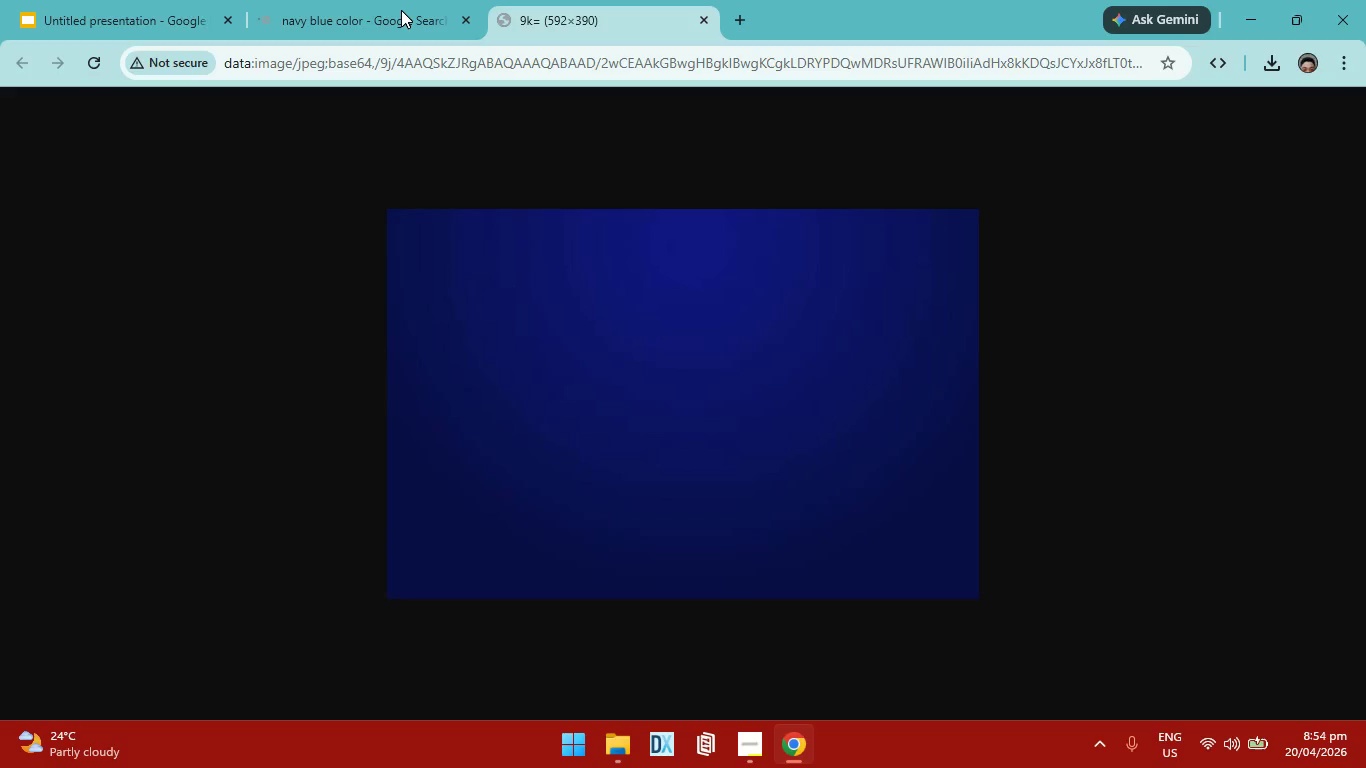 
left_click([402, 11])
 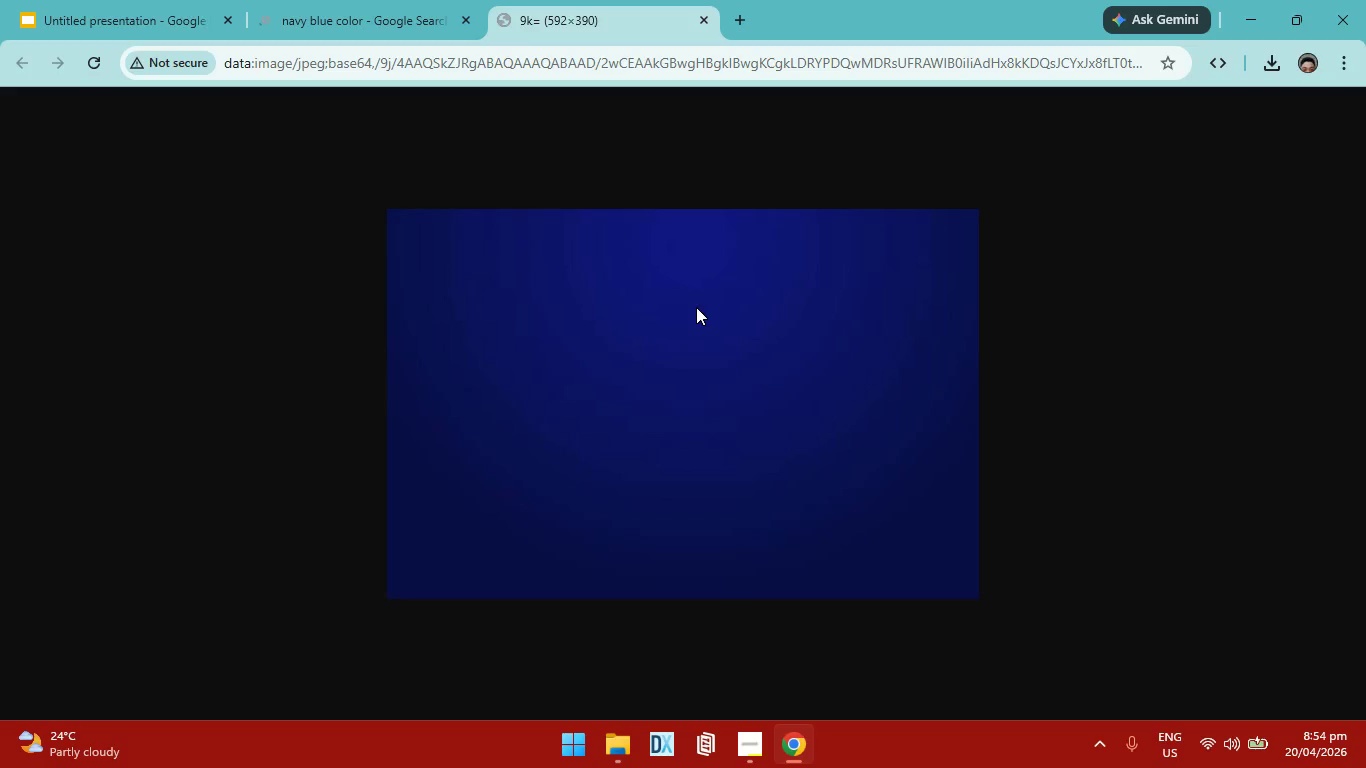 
wait(26.55)
 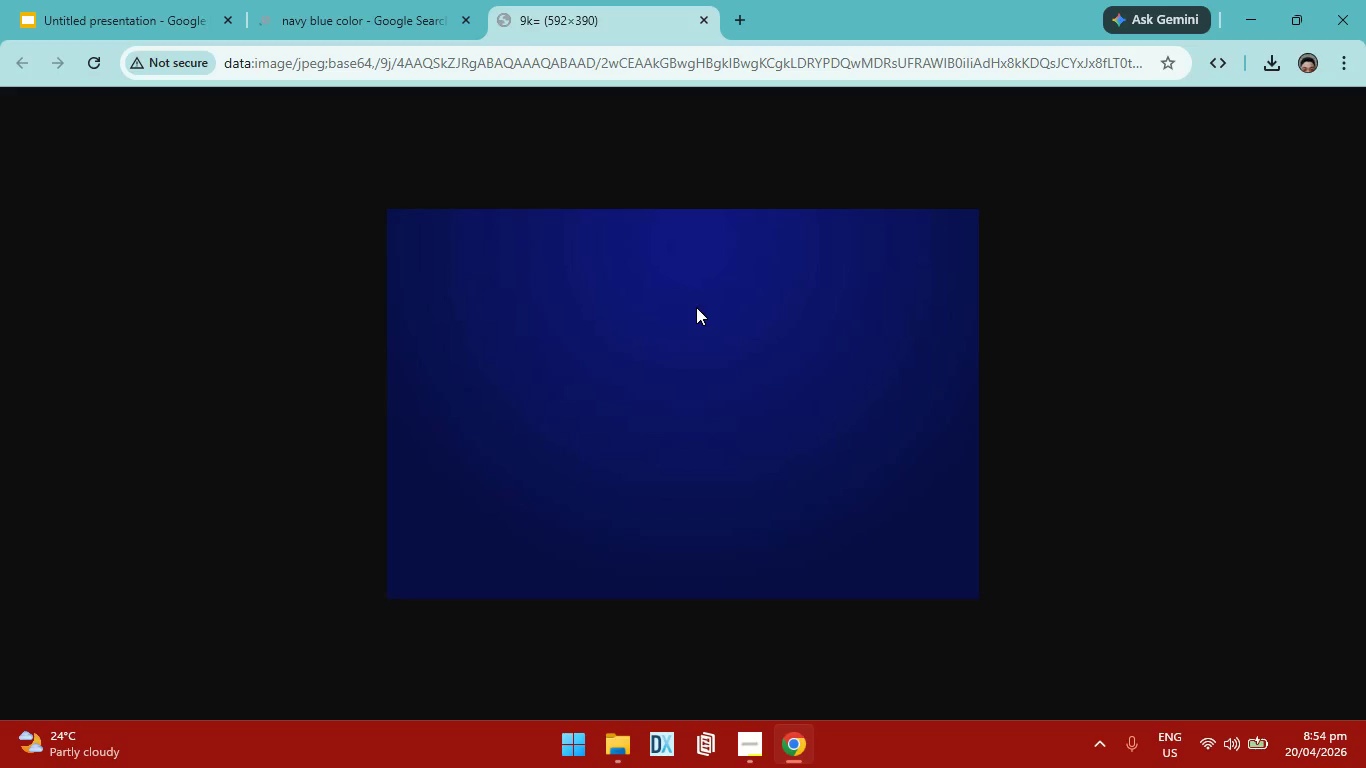 
right_click([697, 348])
 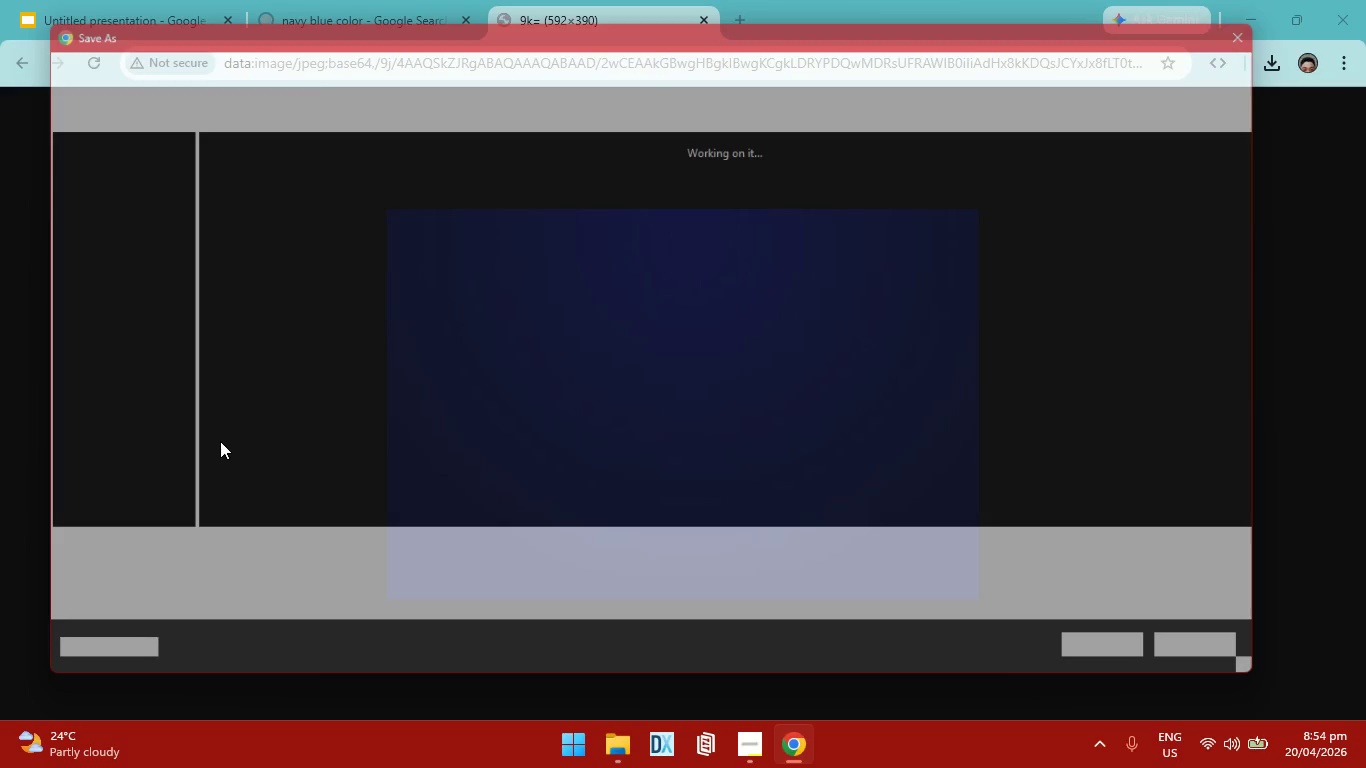 
wait(5.56)
 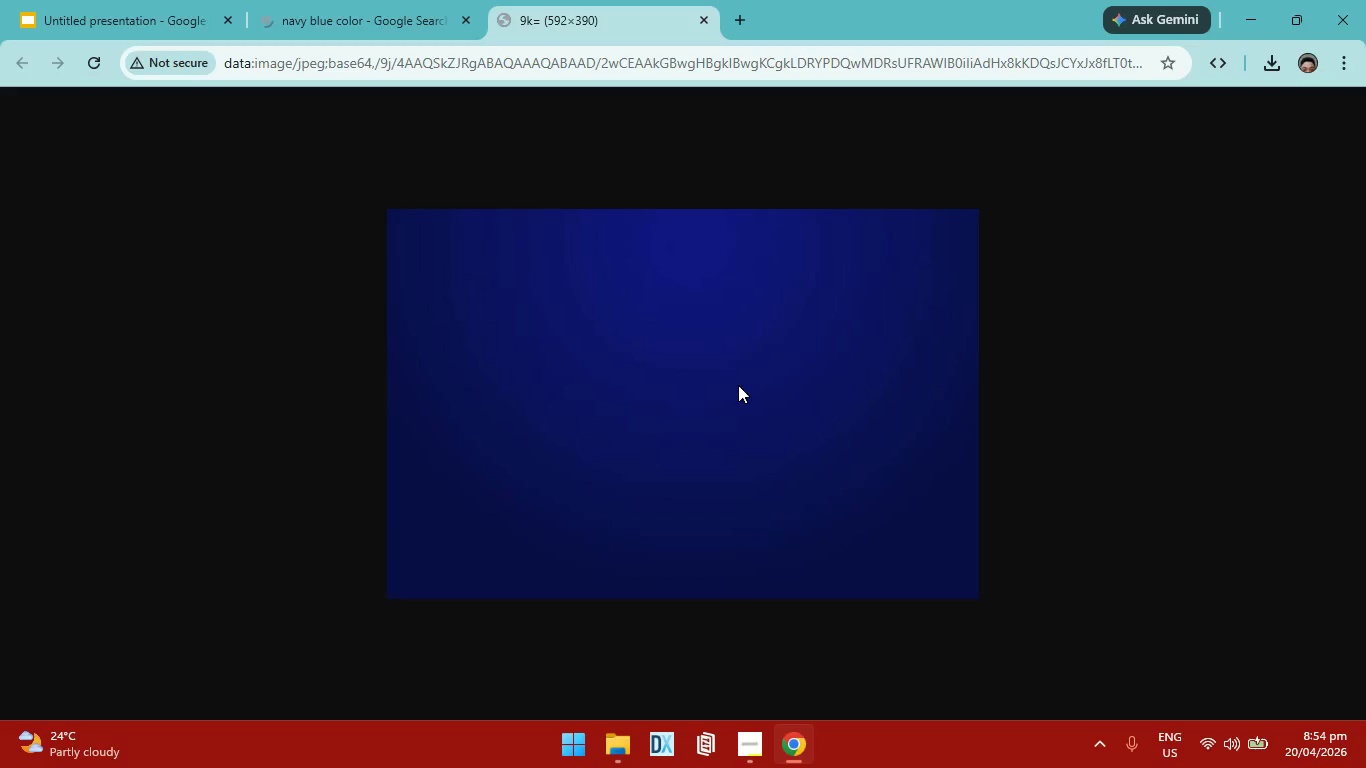 
left_click([1137, 664])
 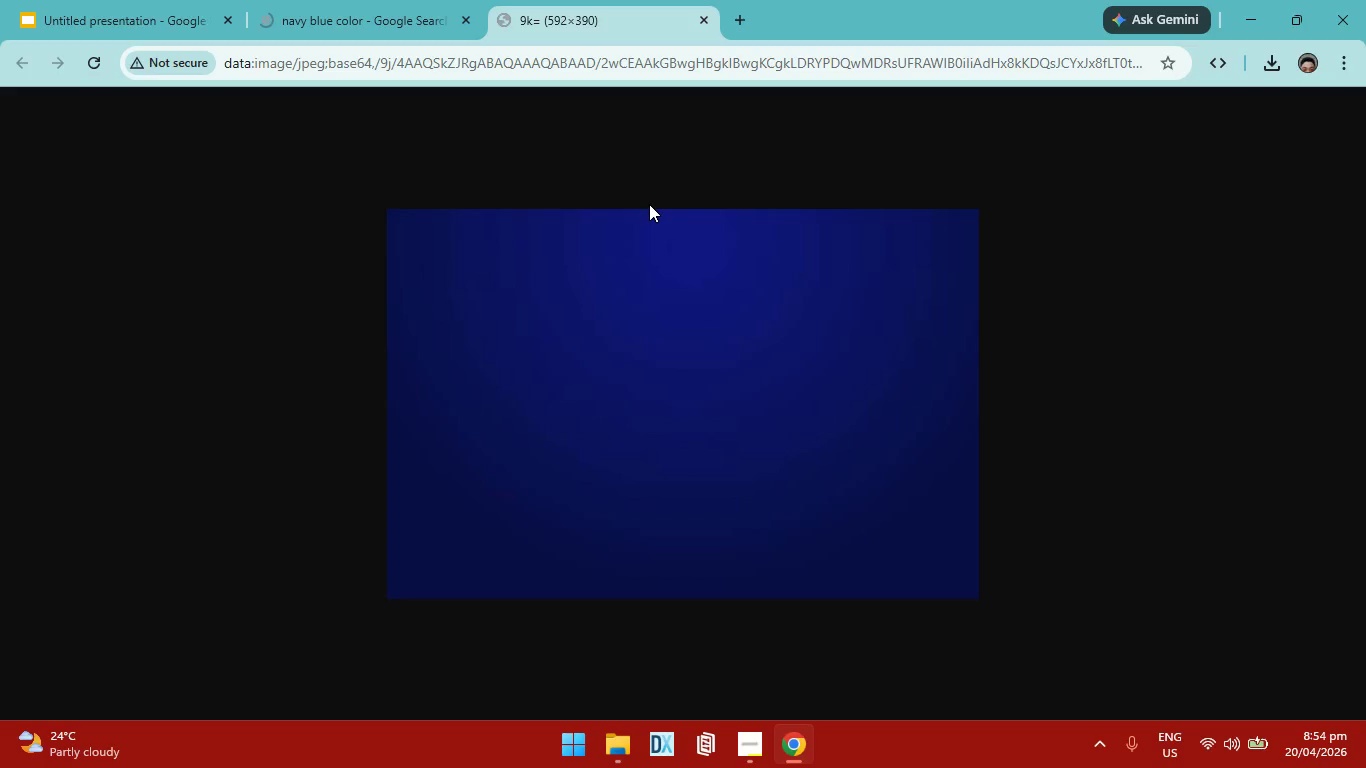 
wait(7.5)
 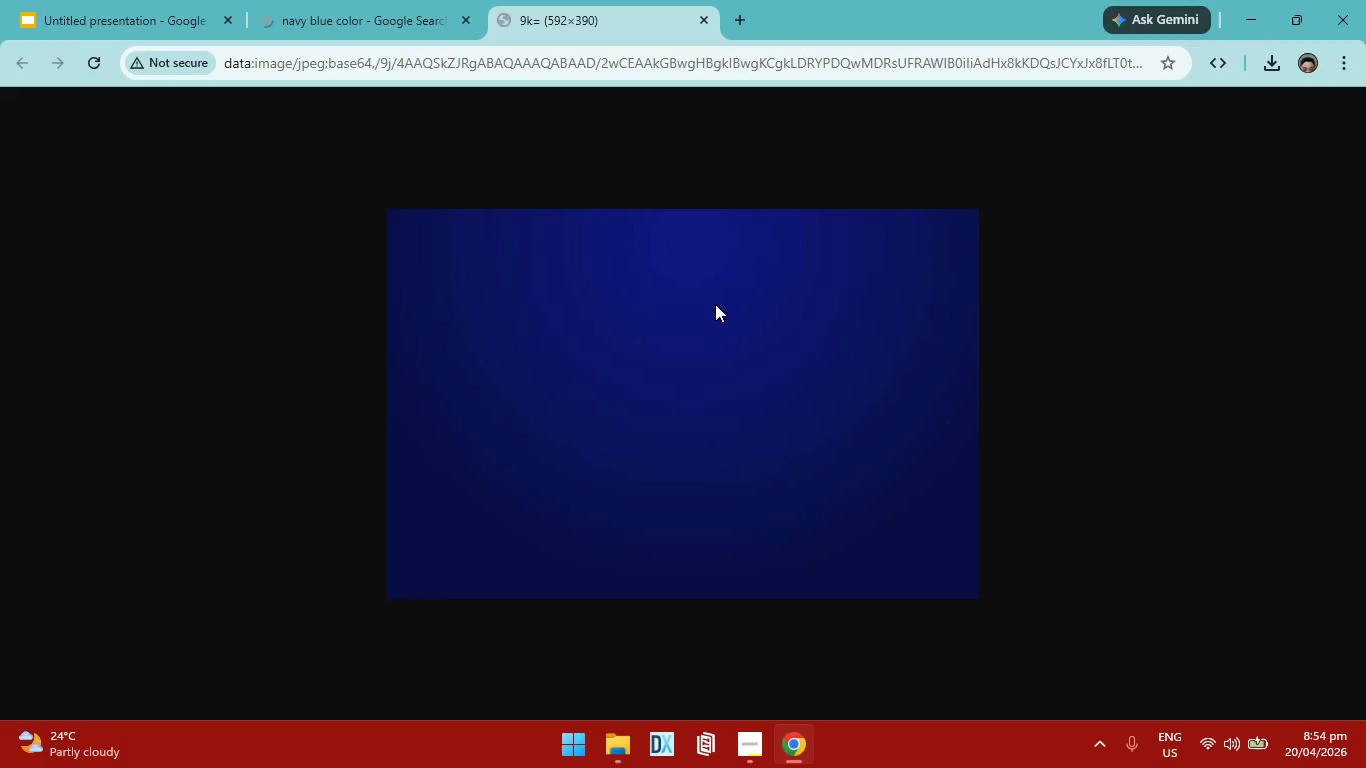 
left_click([411, 9])
 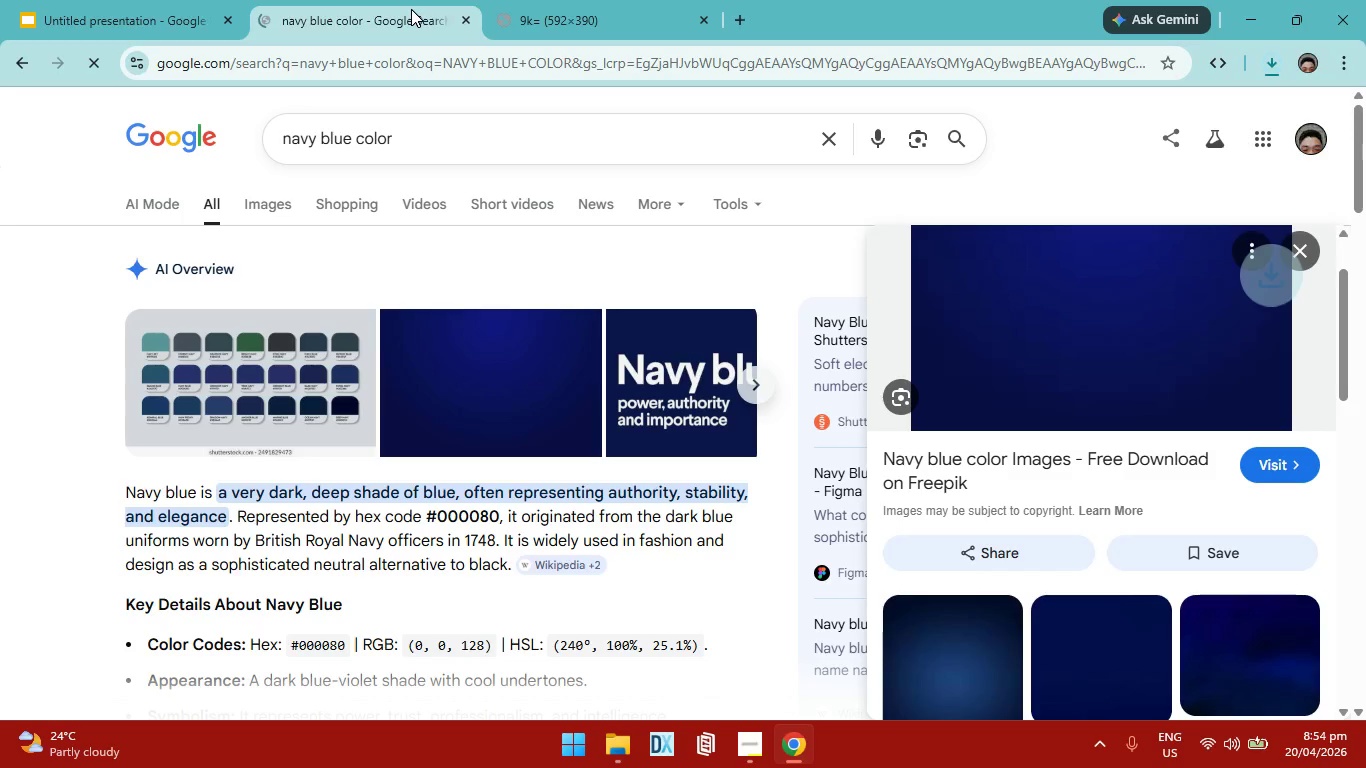 
left_click([574, 11])
 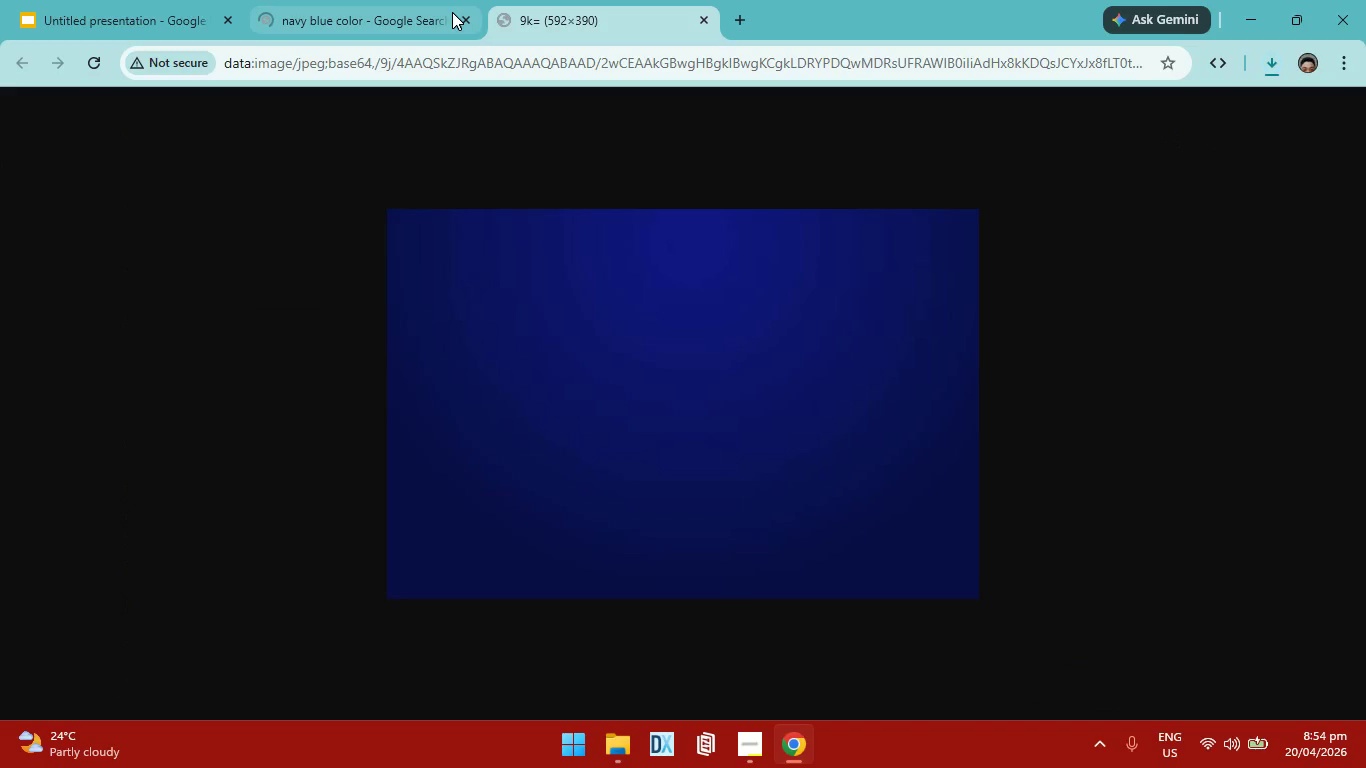 
mouse_move([445, 12])
 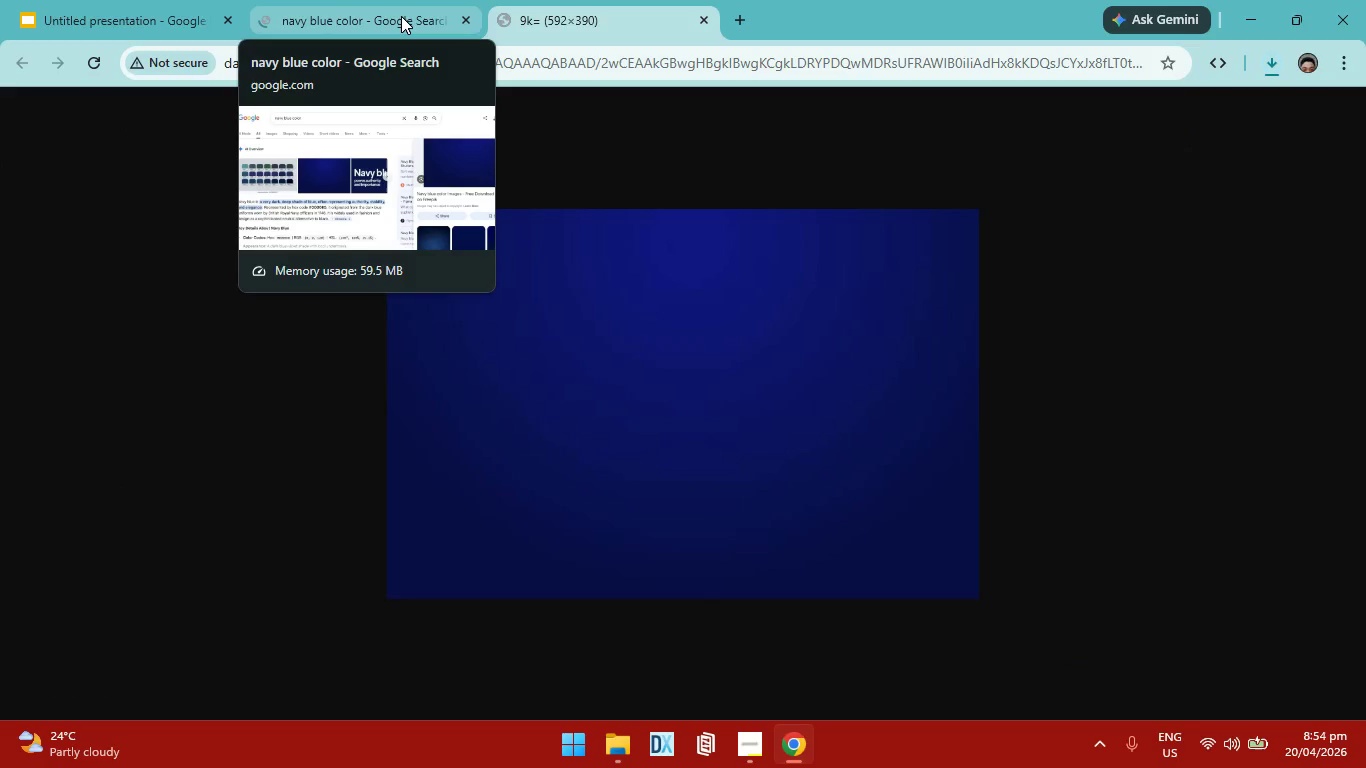 
left_click([401, 16])
 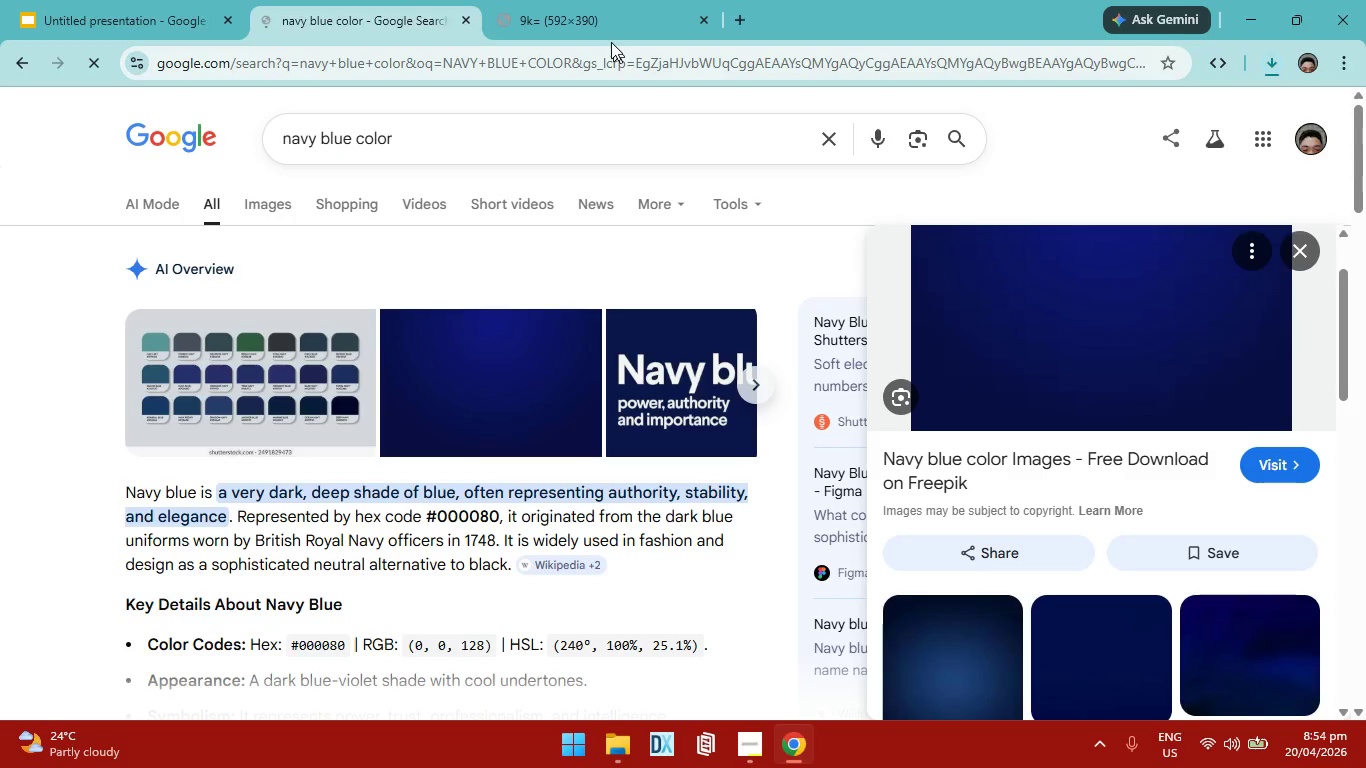 
left_click([602, 21])
 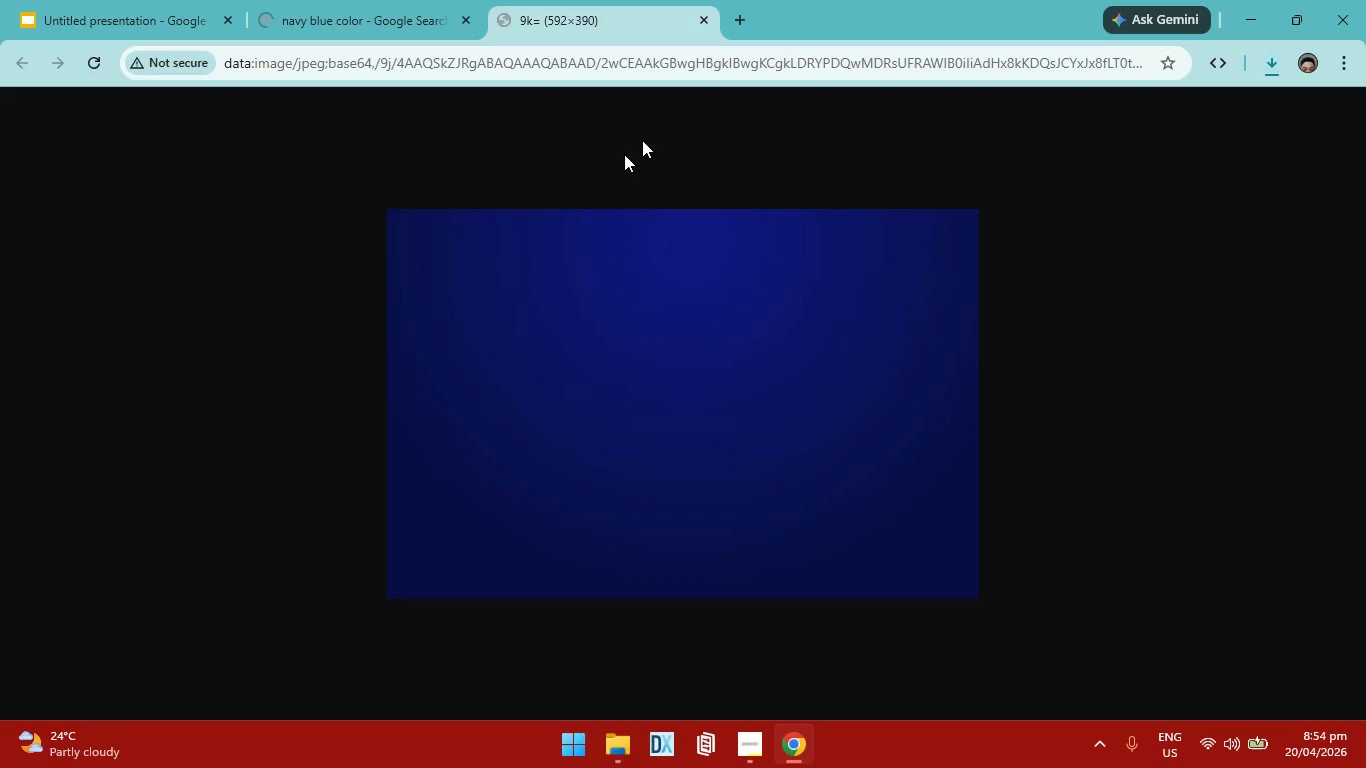 
left_click([385, 10])
 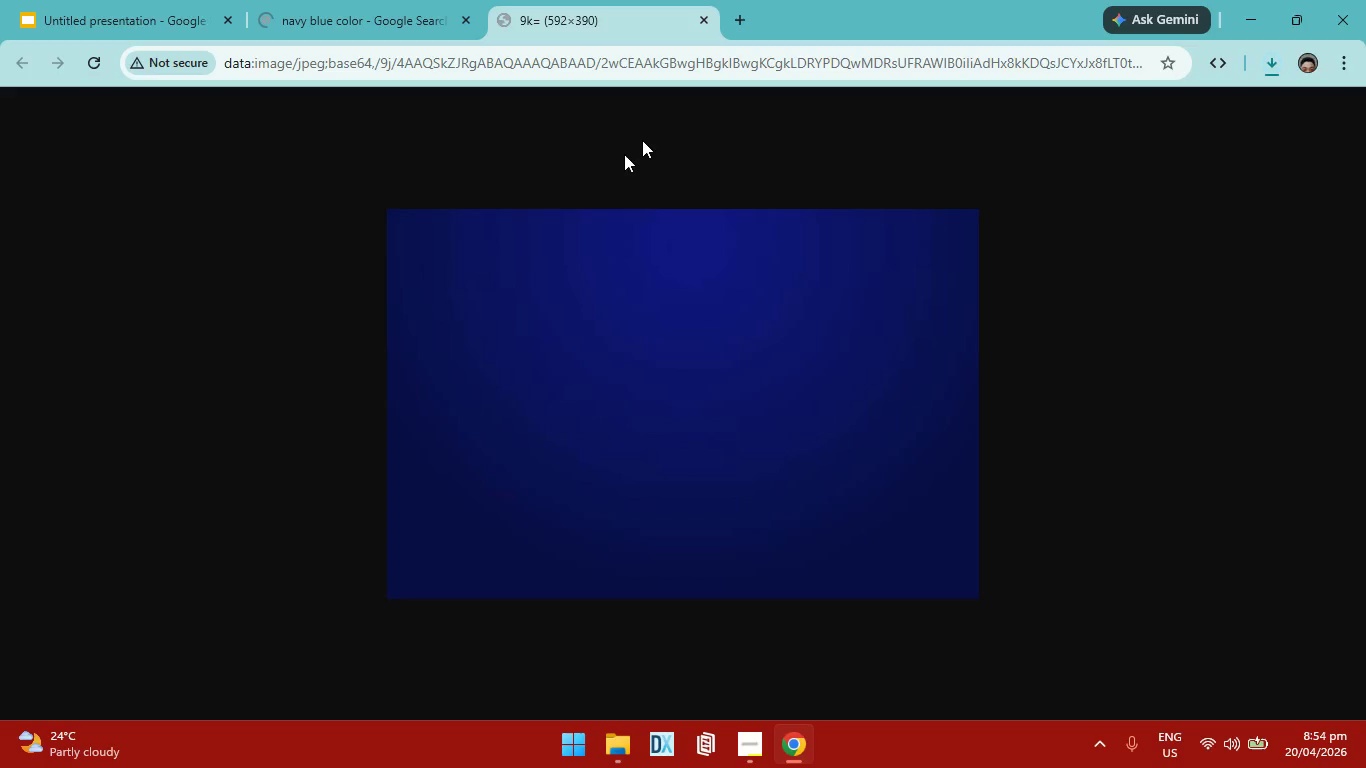 
left_click([581, 14])
 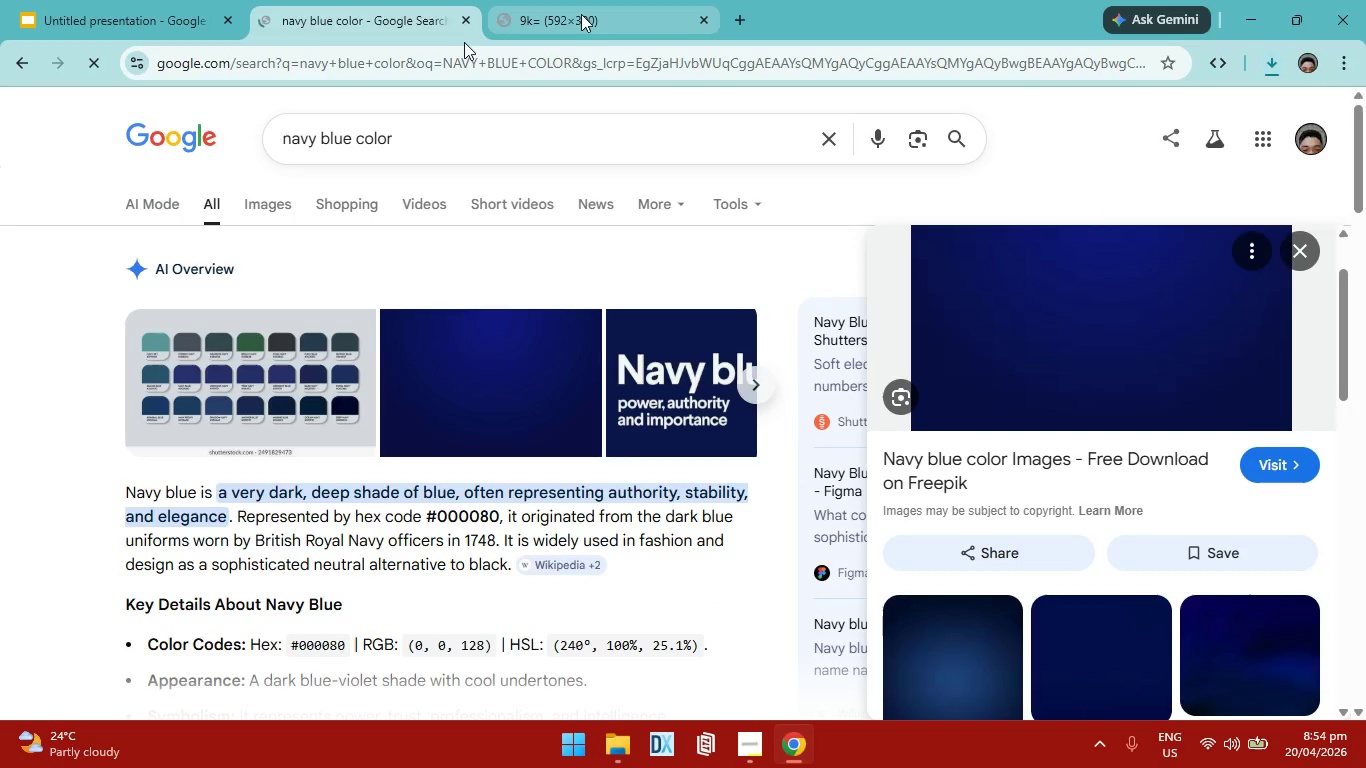 
left_click([368, 18])
 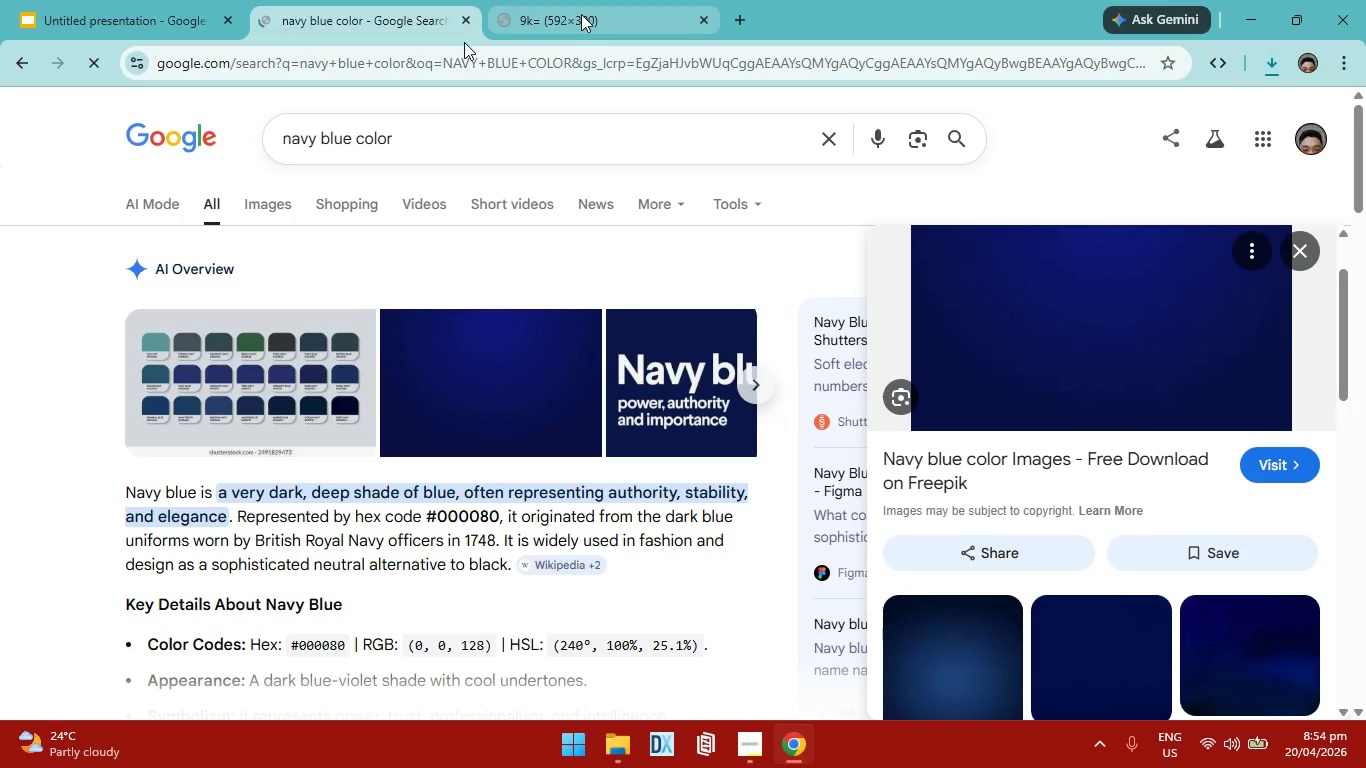 
left_click([177, 27])
 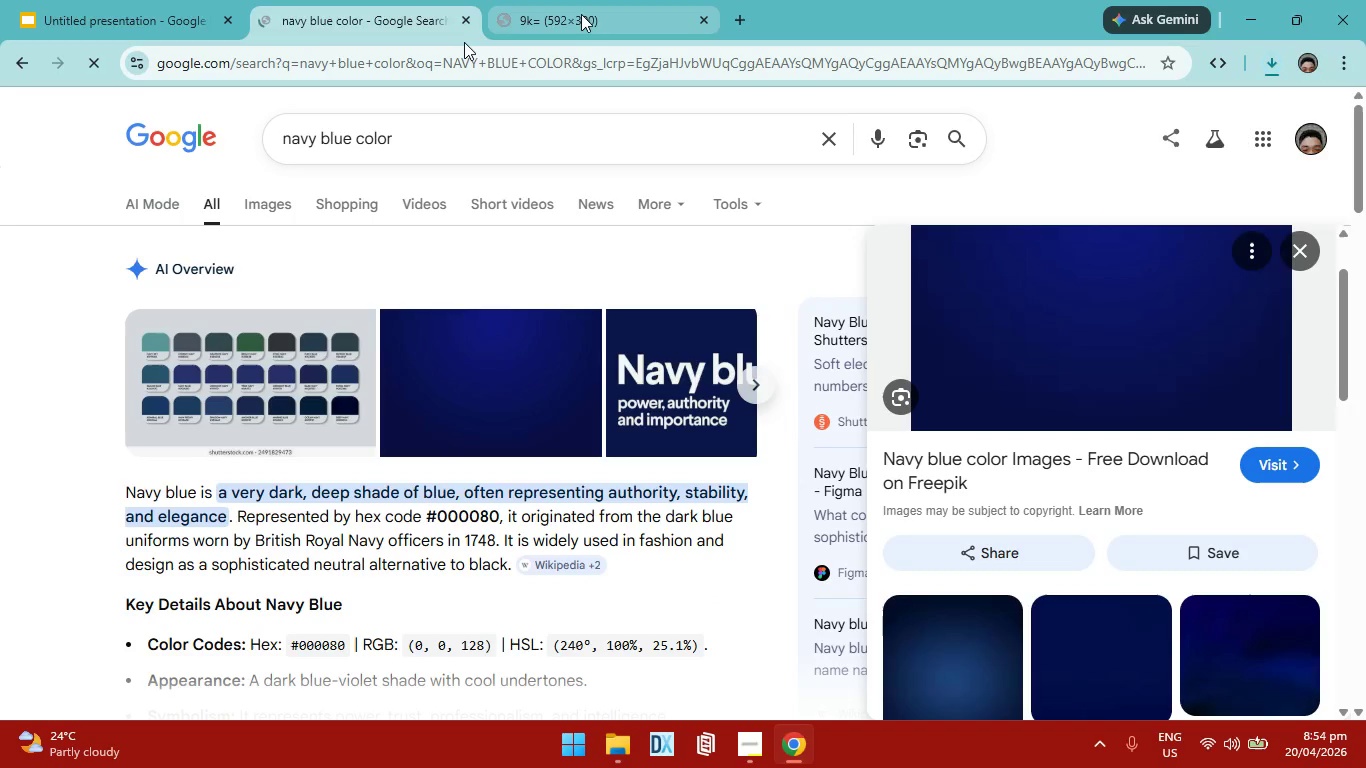 
left_click([700, 481])
 